 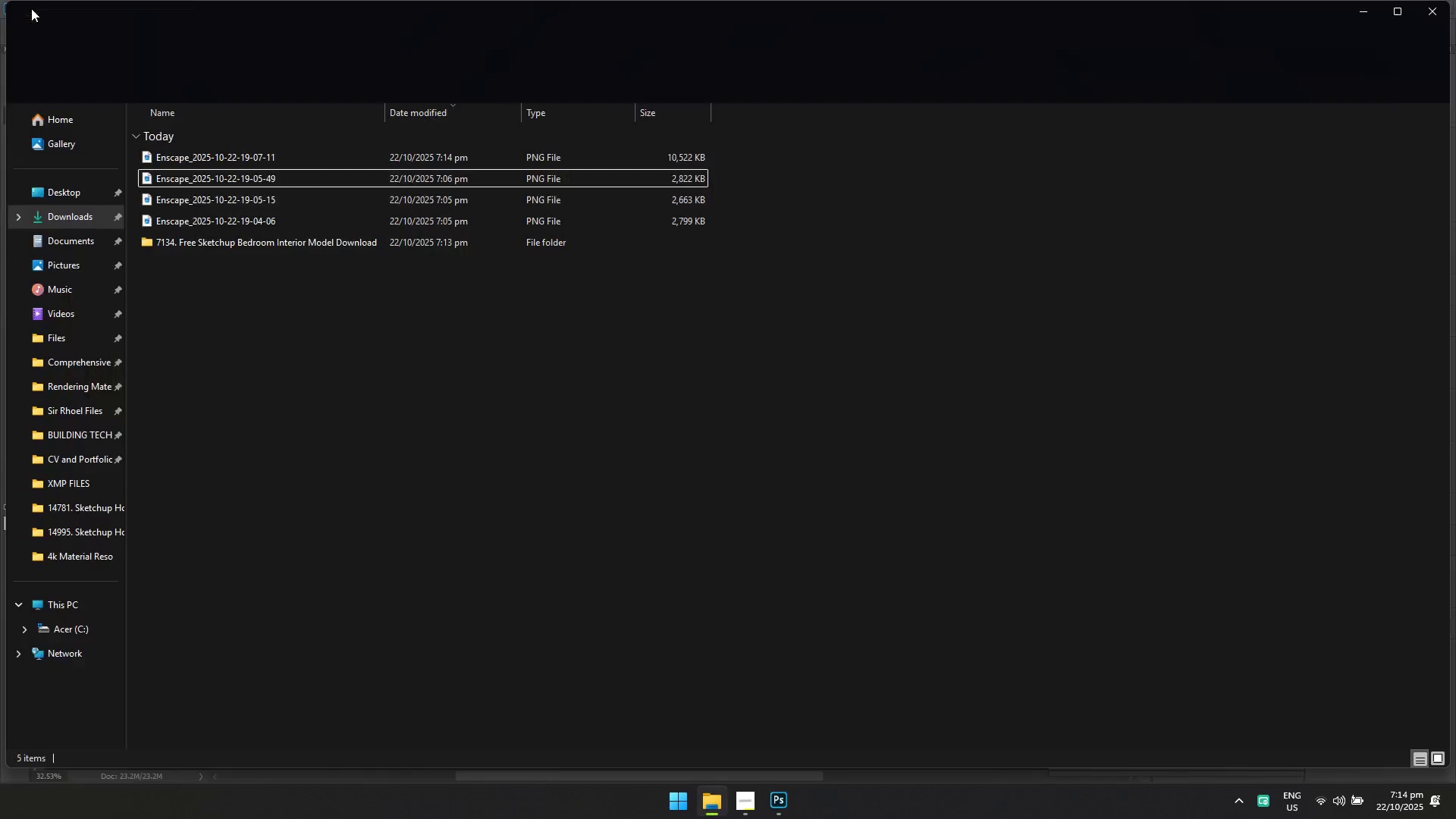 
key(Alt+Tab)
 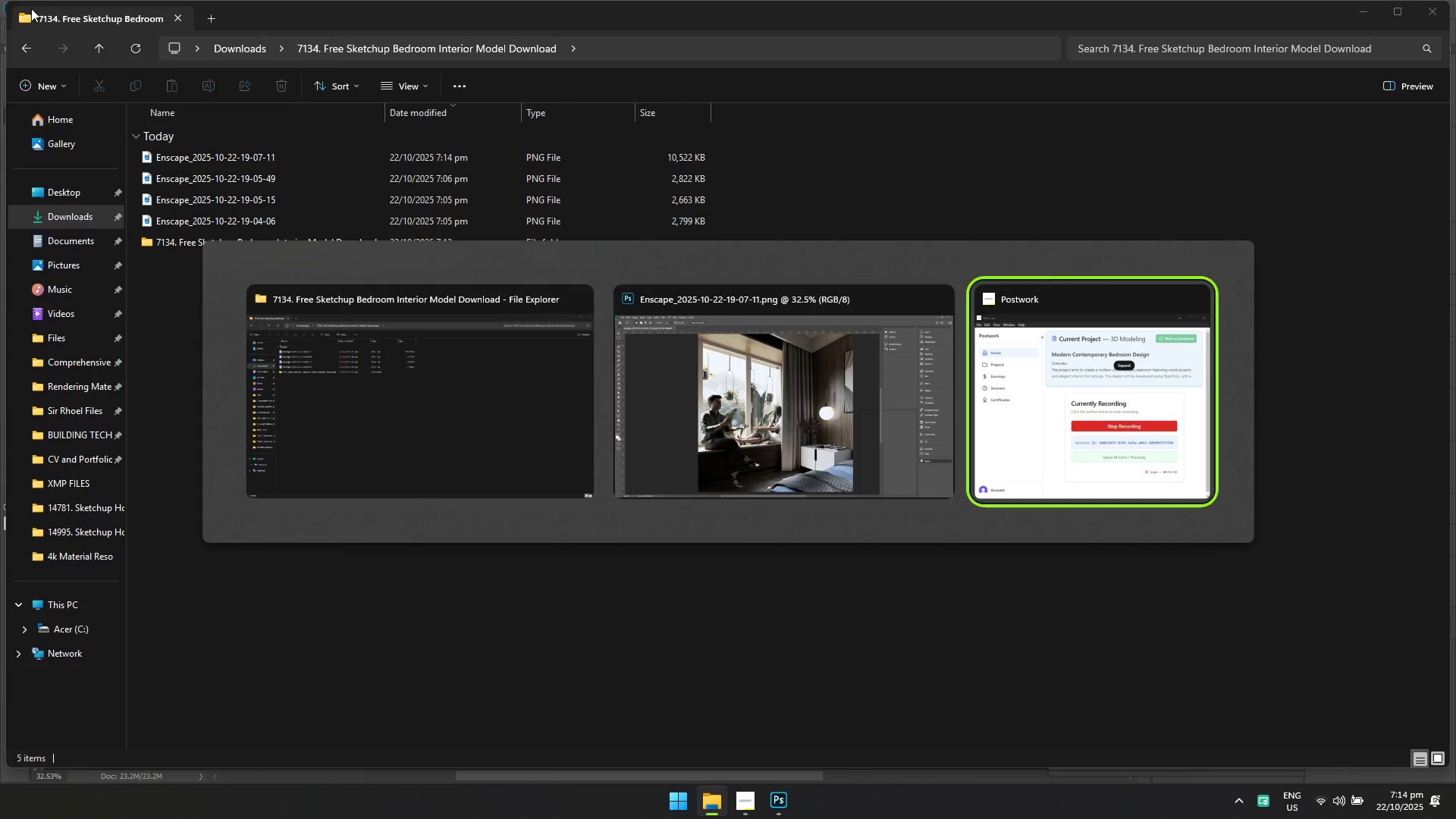 
key(Alt+Tab)
 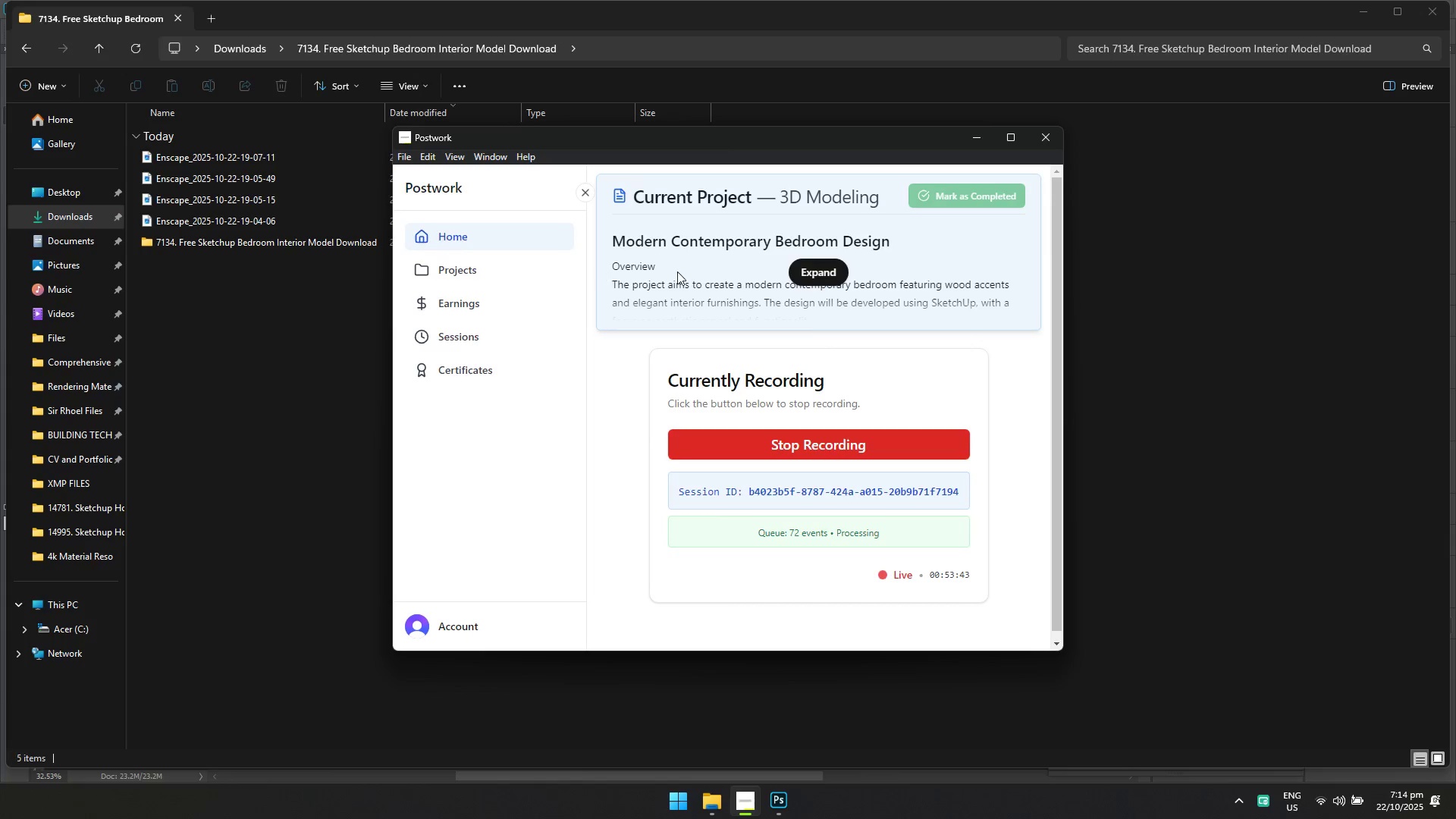 
key(Alt+AltLeft)
 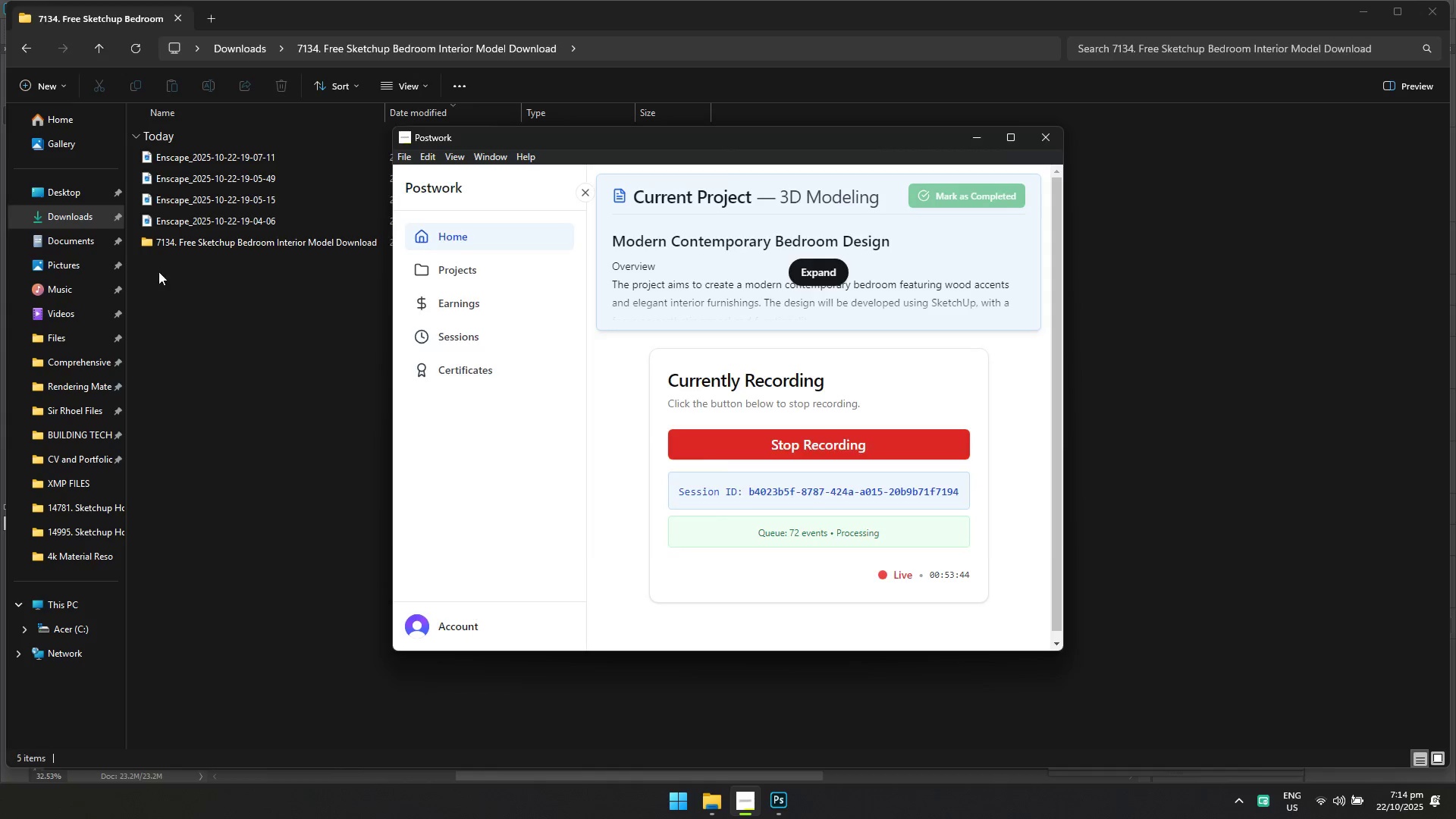 
key(Alt+Tab)
 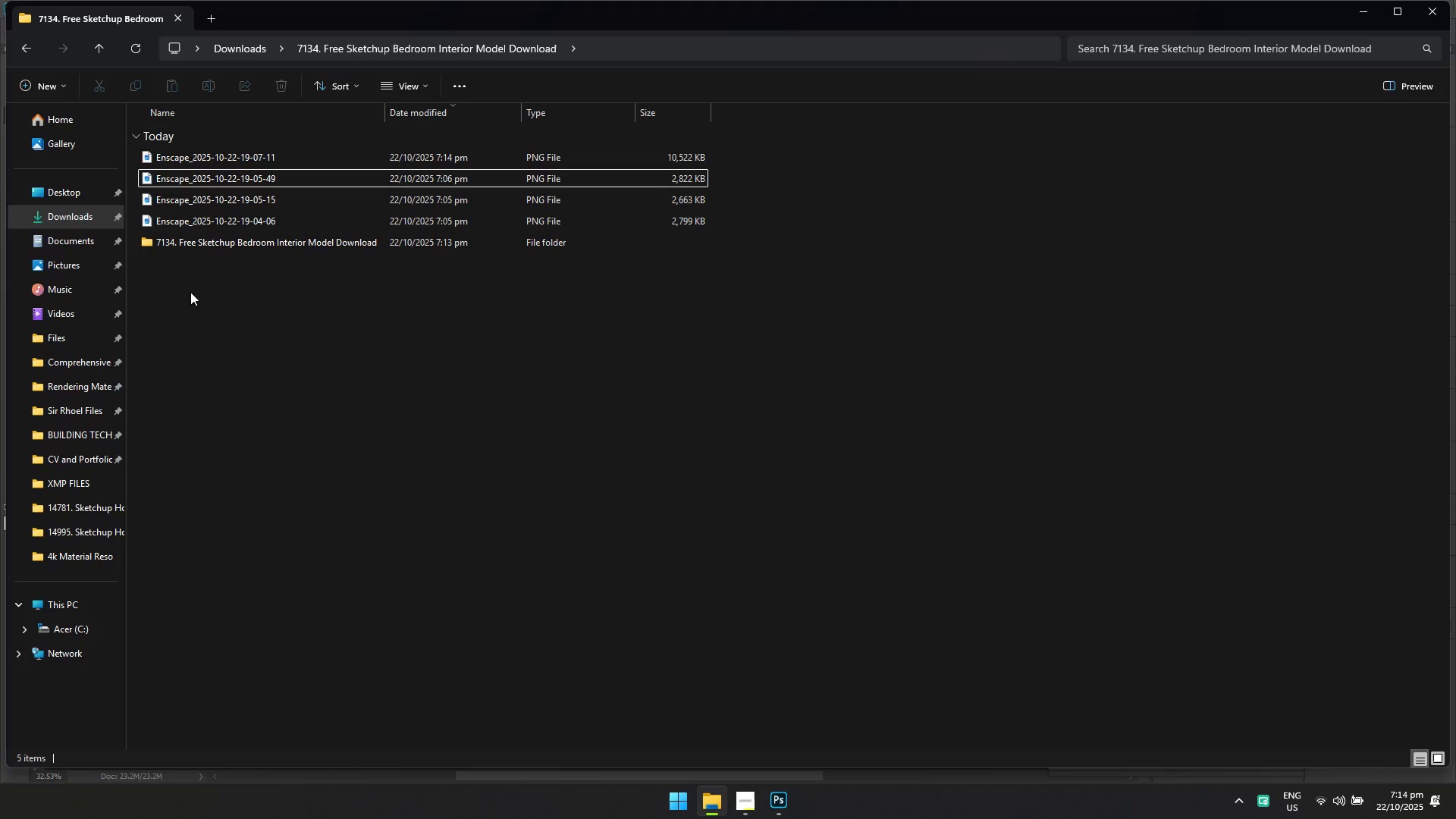 
key(Alt+Tab)
 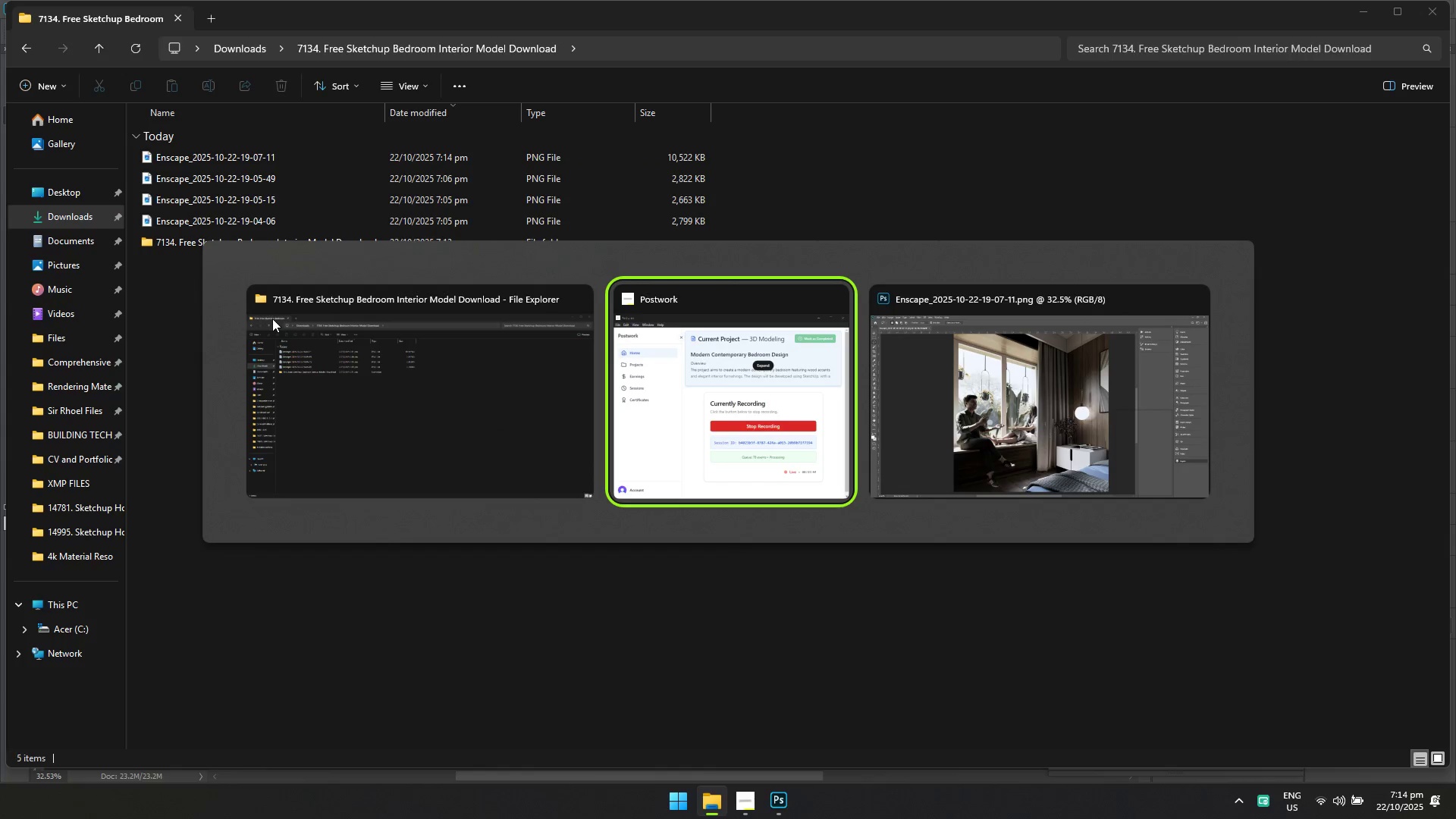 
key(Alt+Tab)
 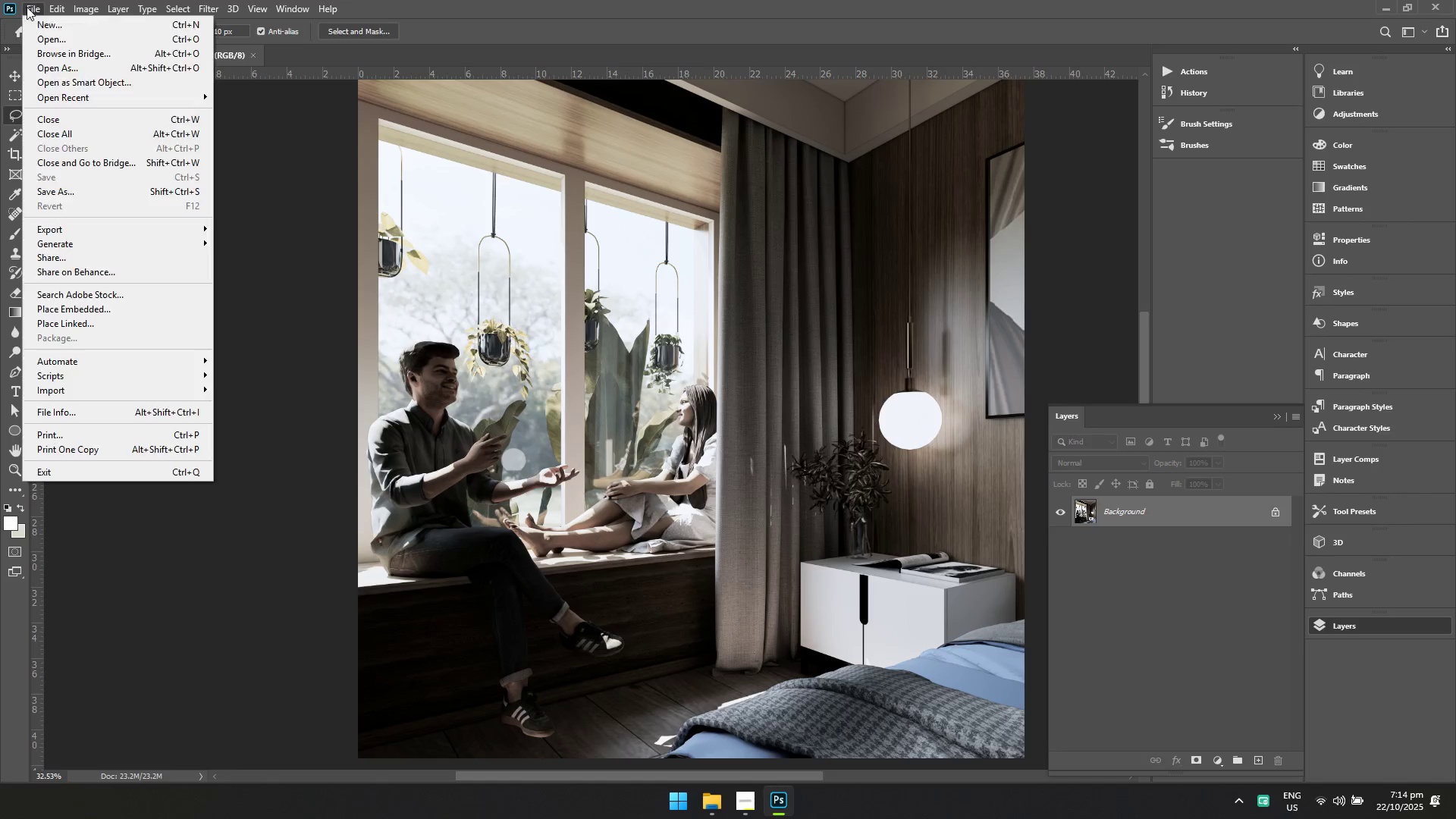 
double_click([46, 34])
 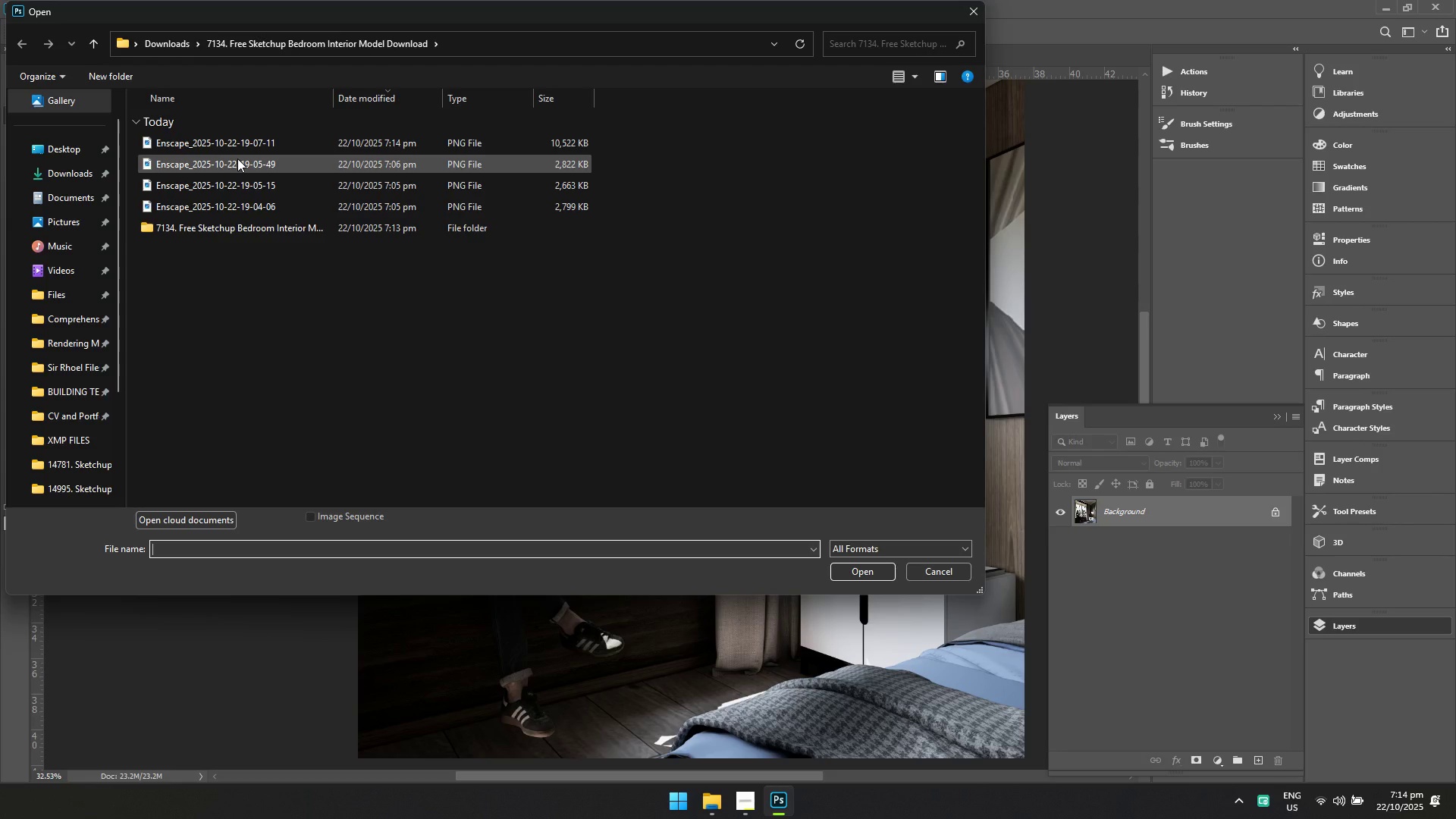 
left_click([237, 158])
 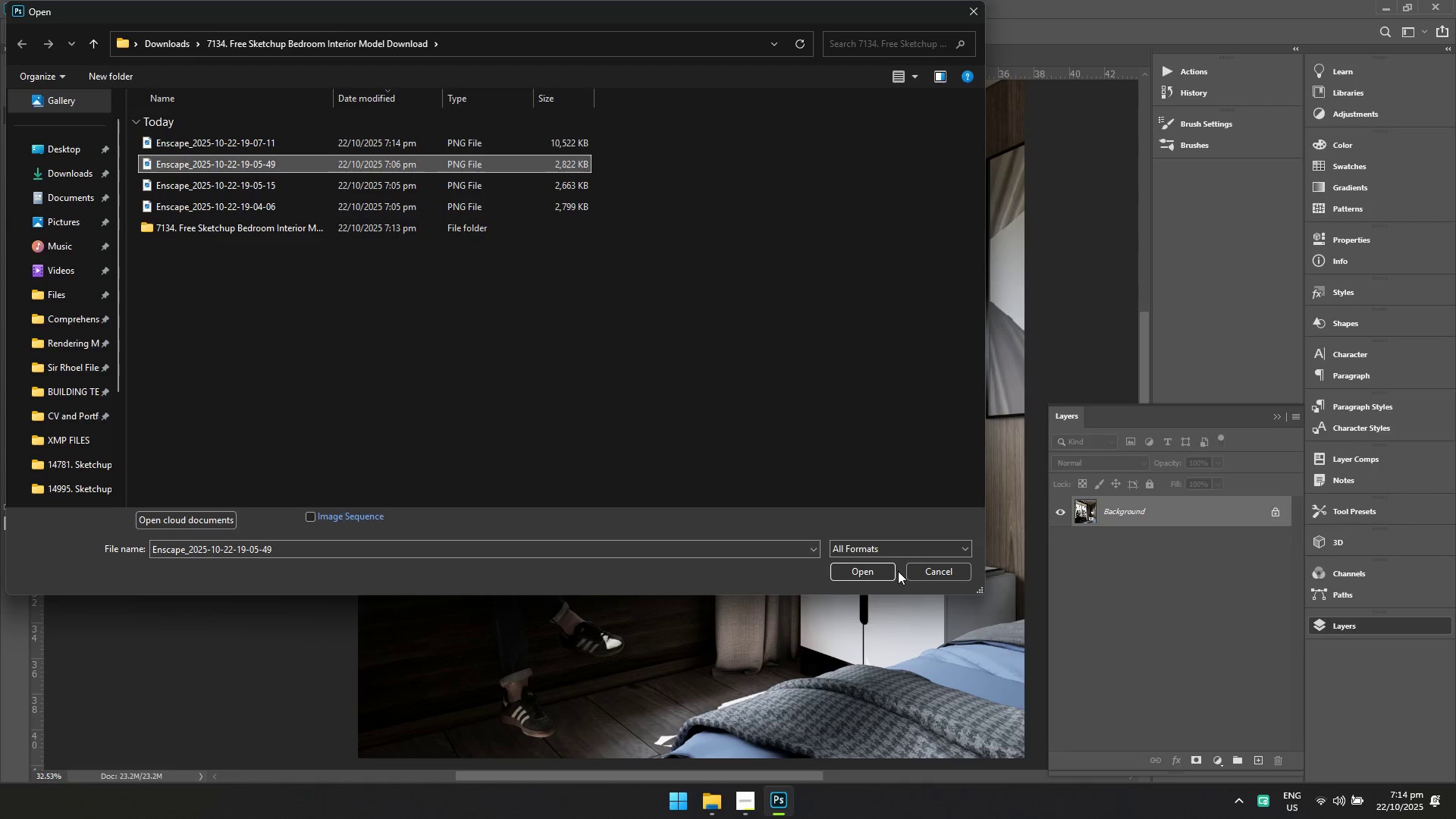 
left_click([891, 566])
 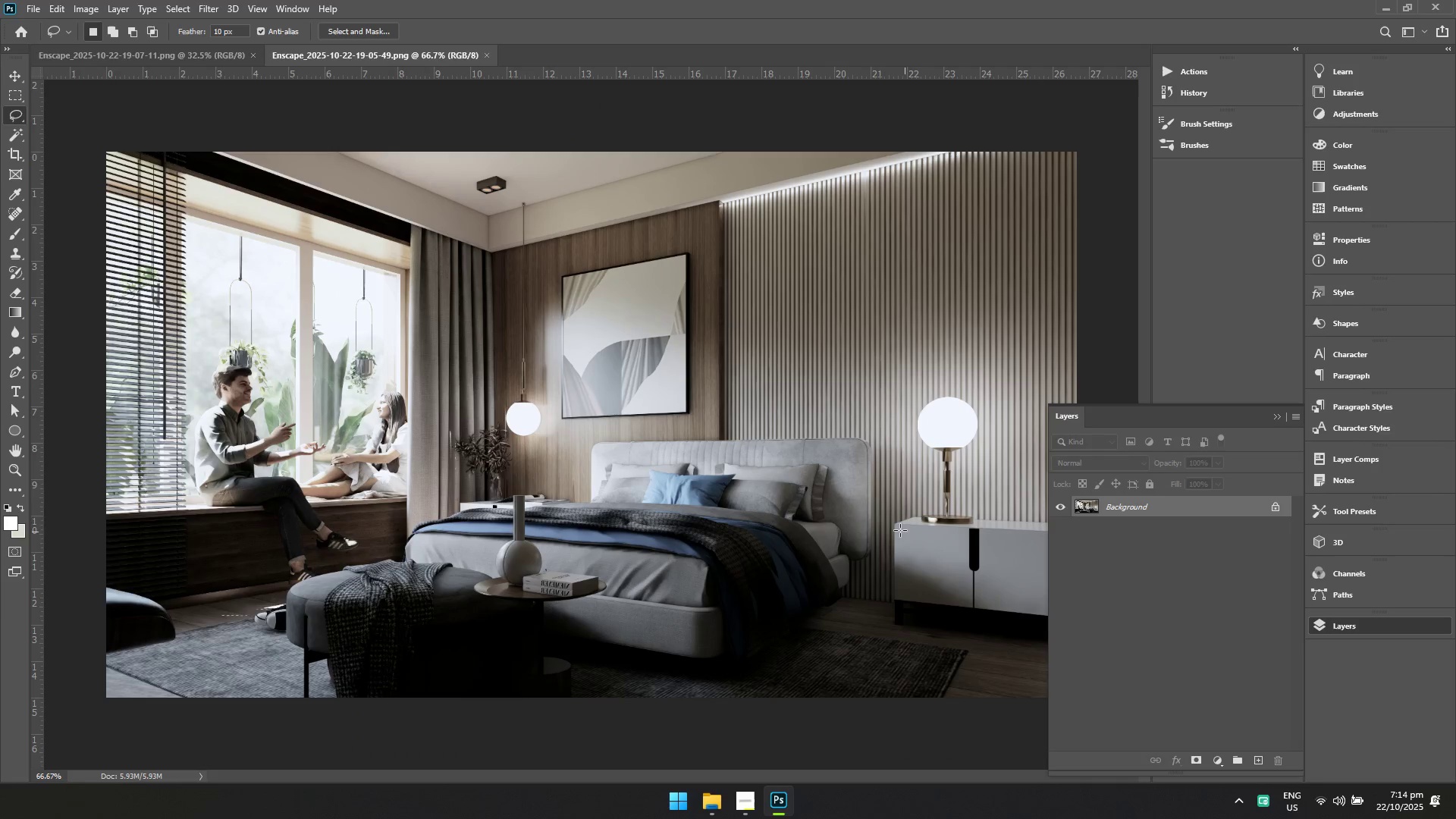 
key(Control+Shift+A)
 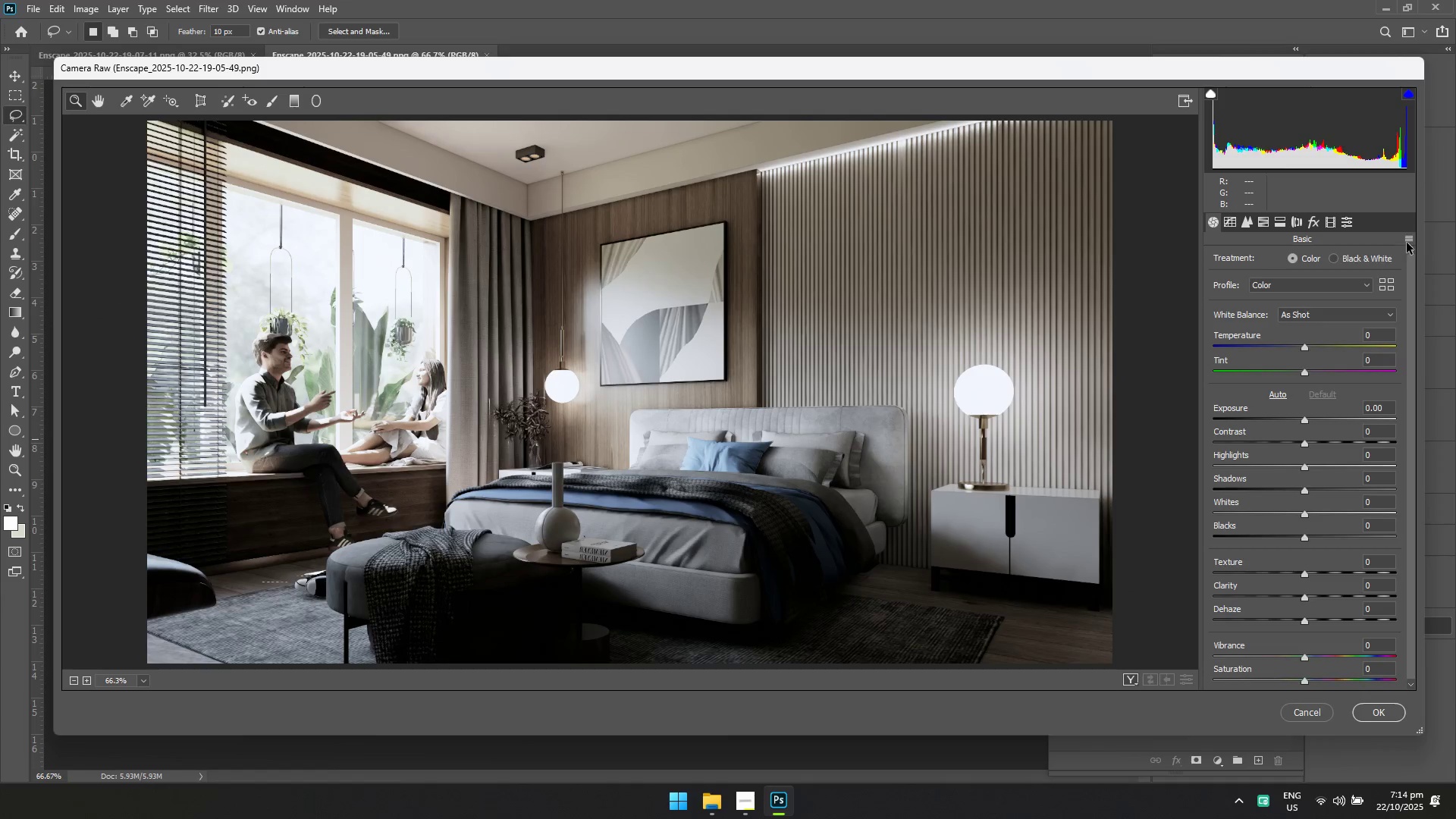 
left_click([1406, 243])
 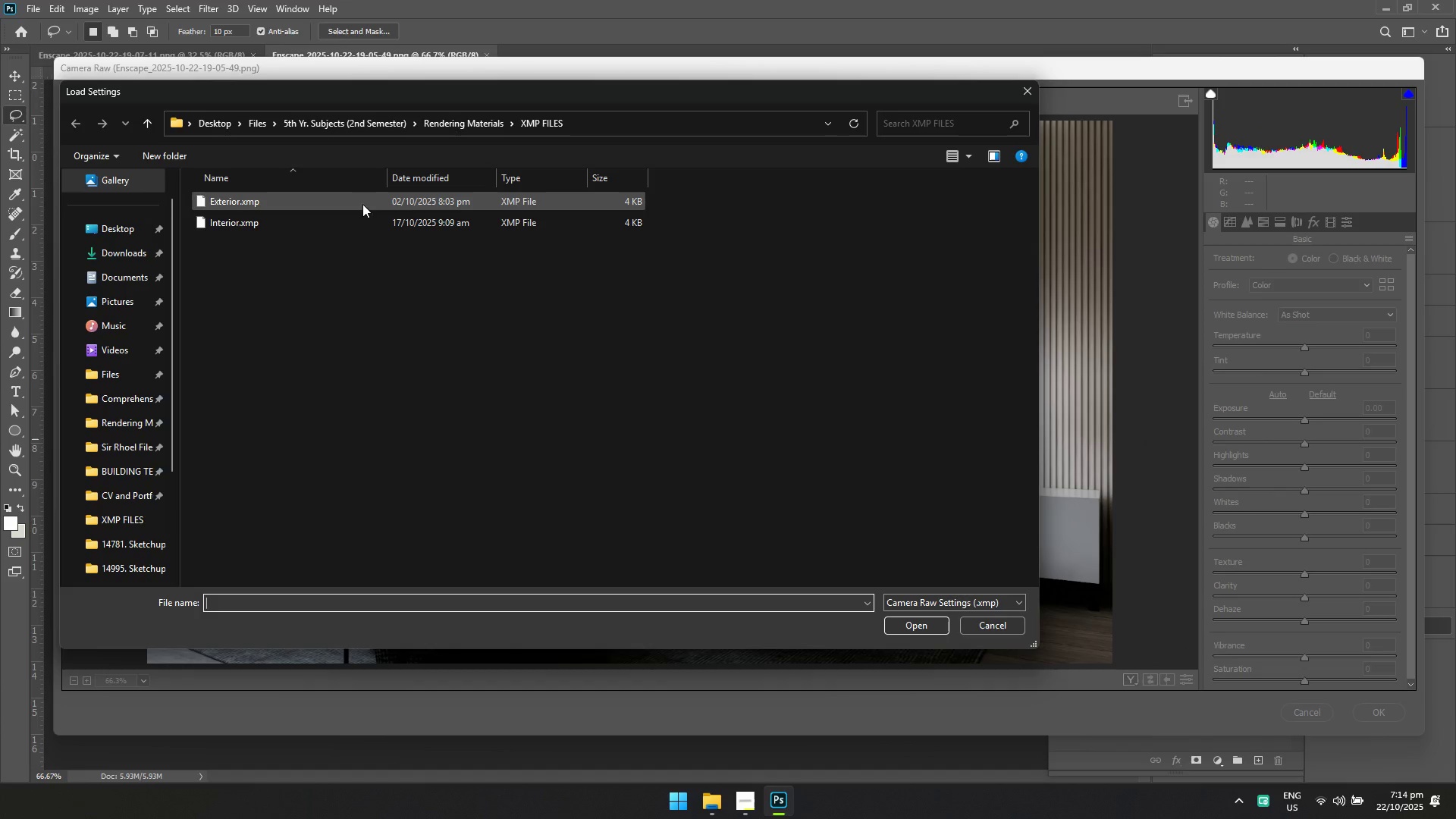 
left_click([303, 220])
 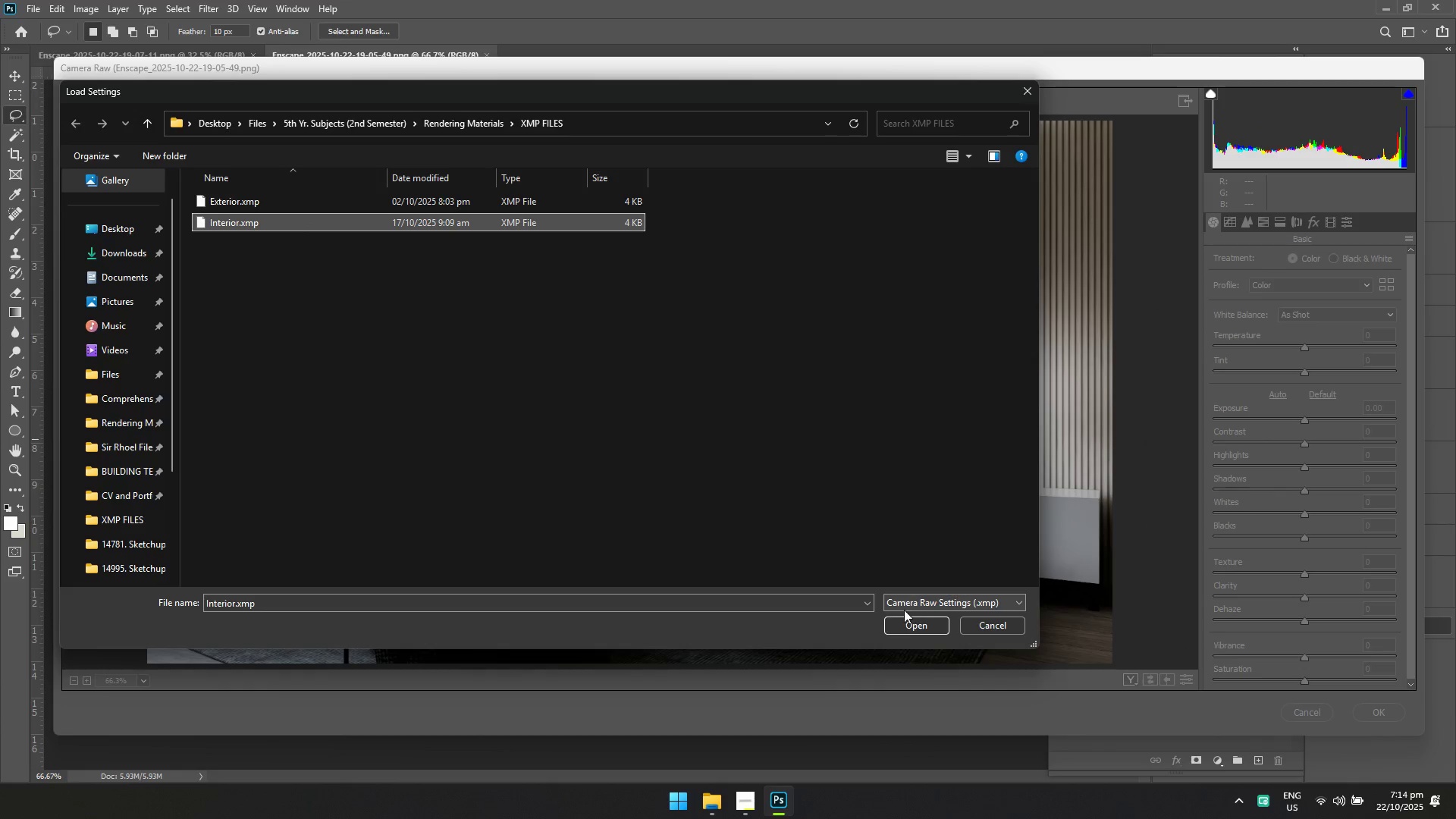 
left_click([902, 625])
 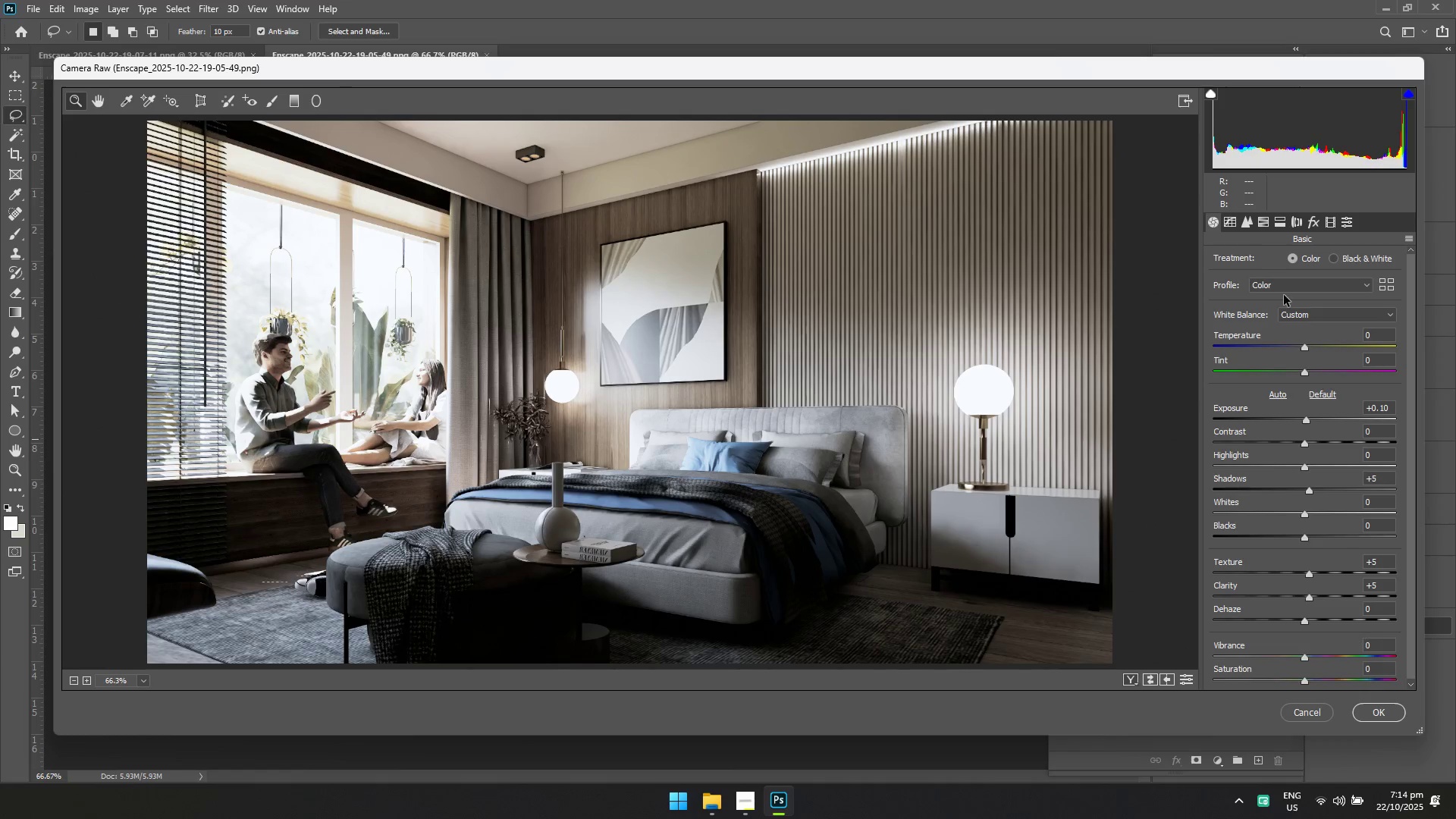 
left_click([1223, 216])
 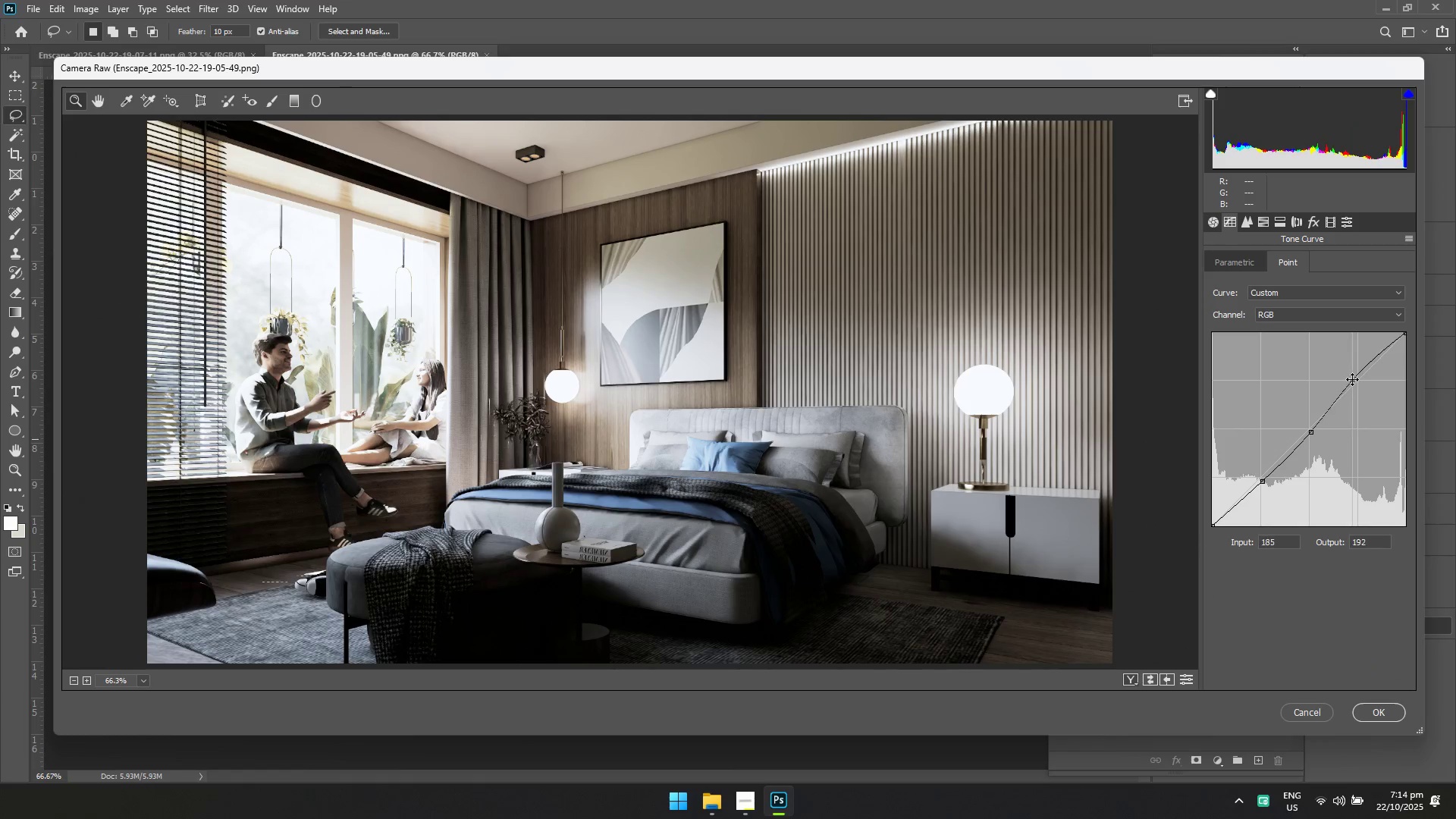 
left_click([1244, 259])
 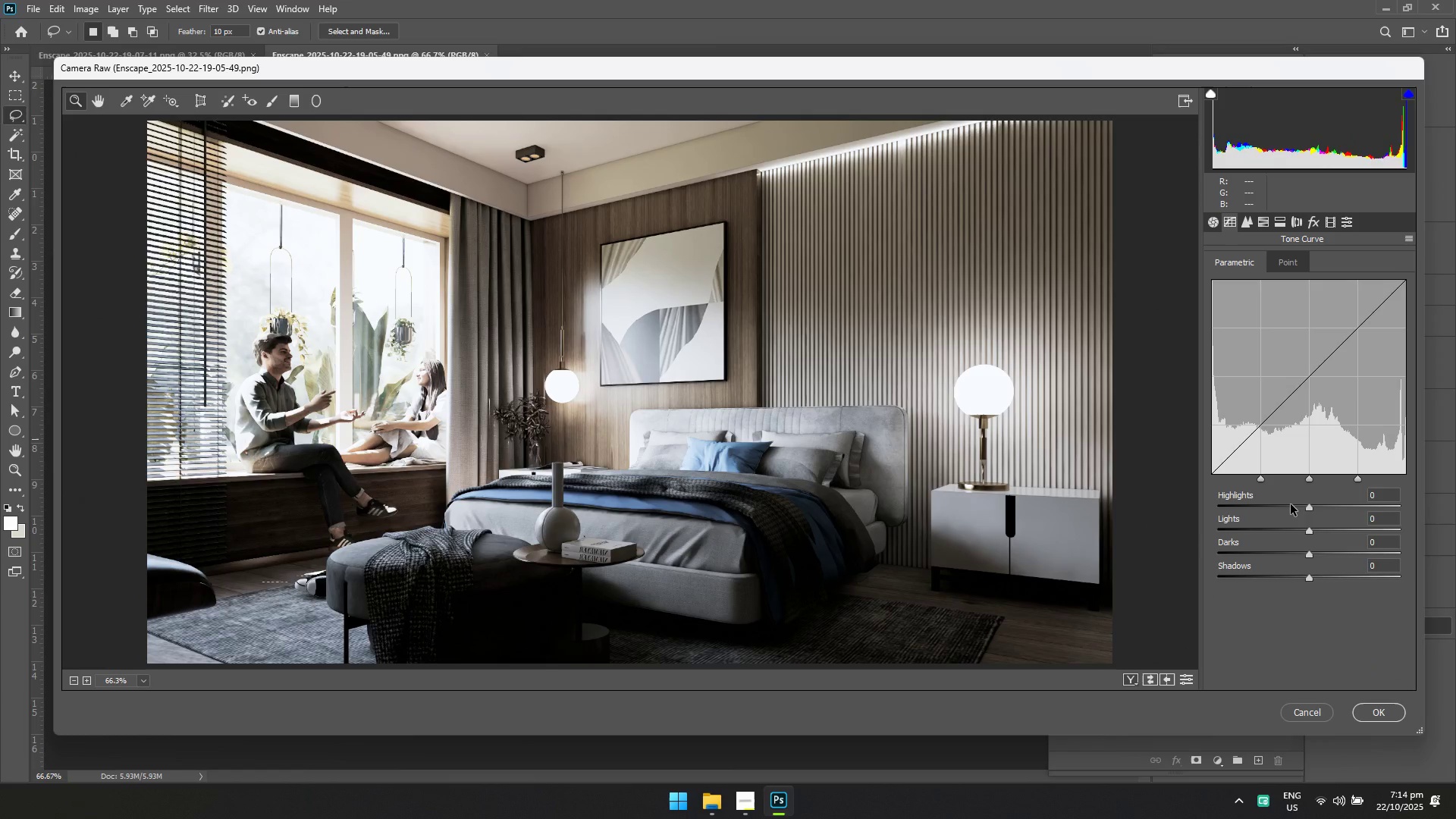 
left_click([1291, 504])
 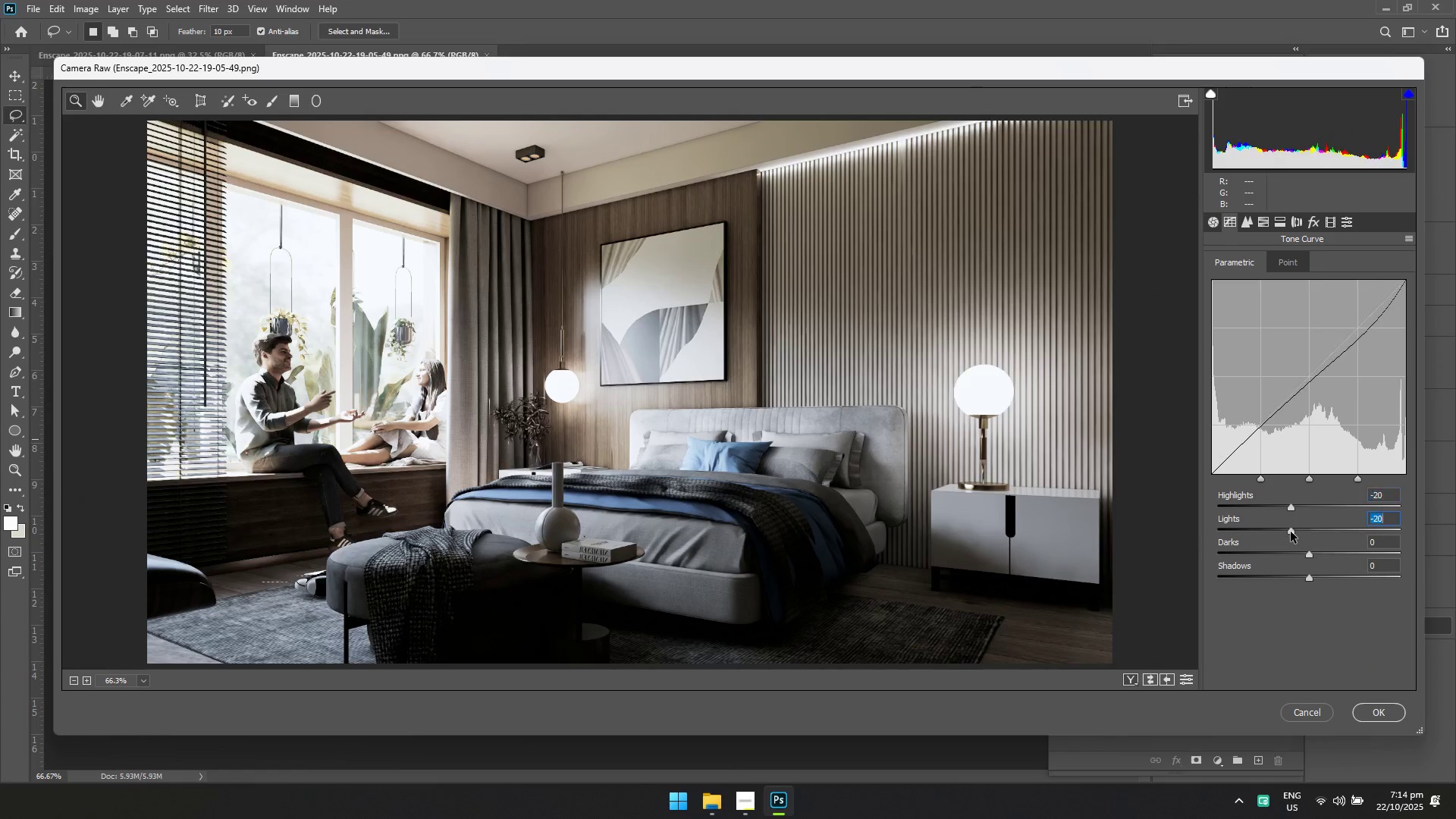 
left_click([1291, 532])
 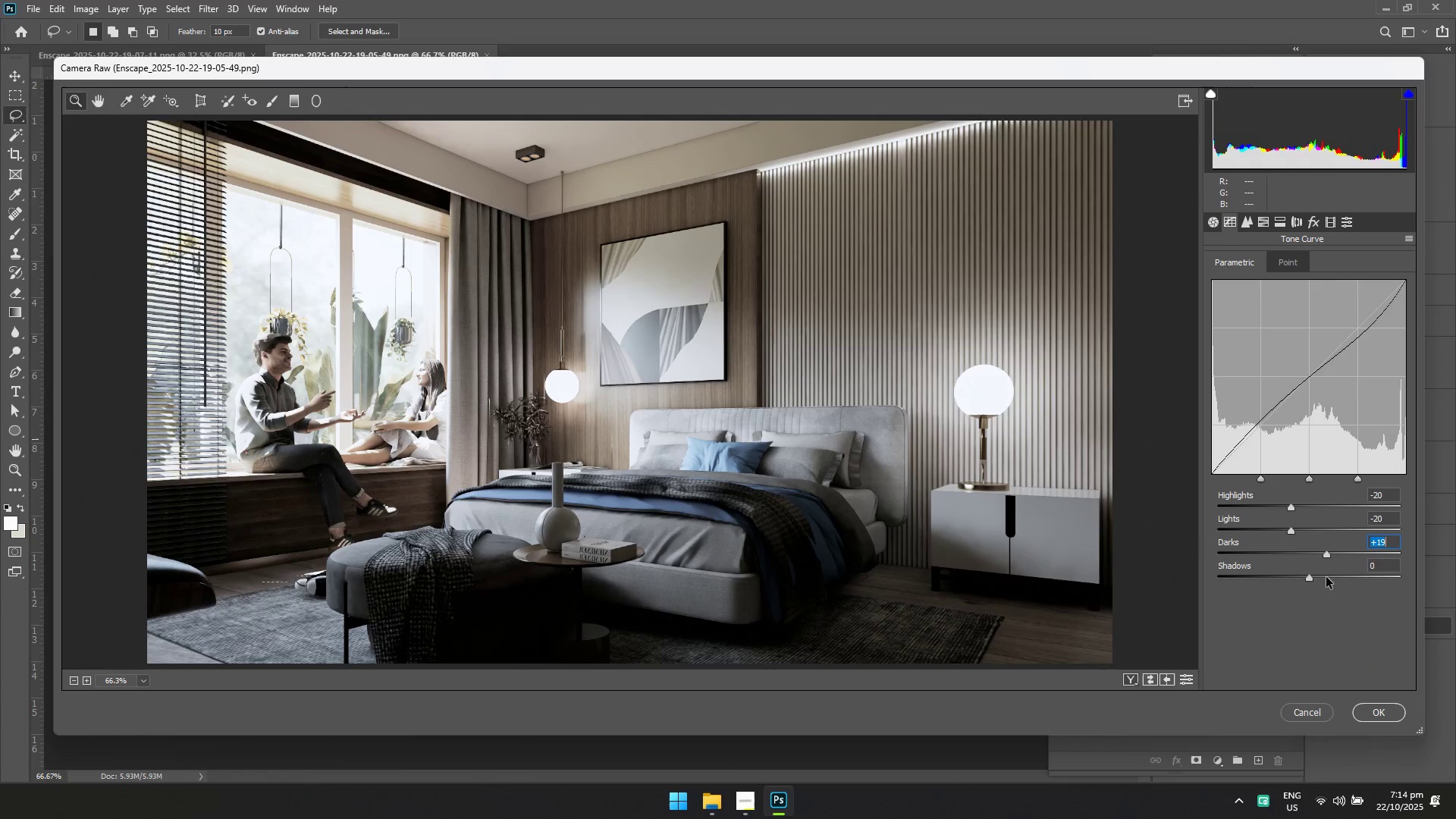 
left_click([1326, 577])
 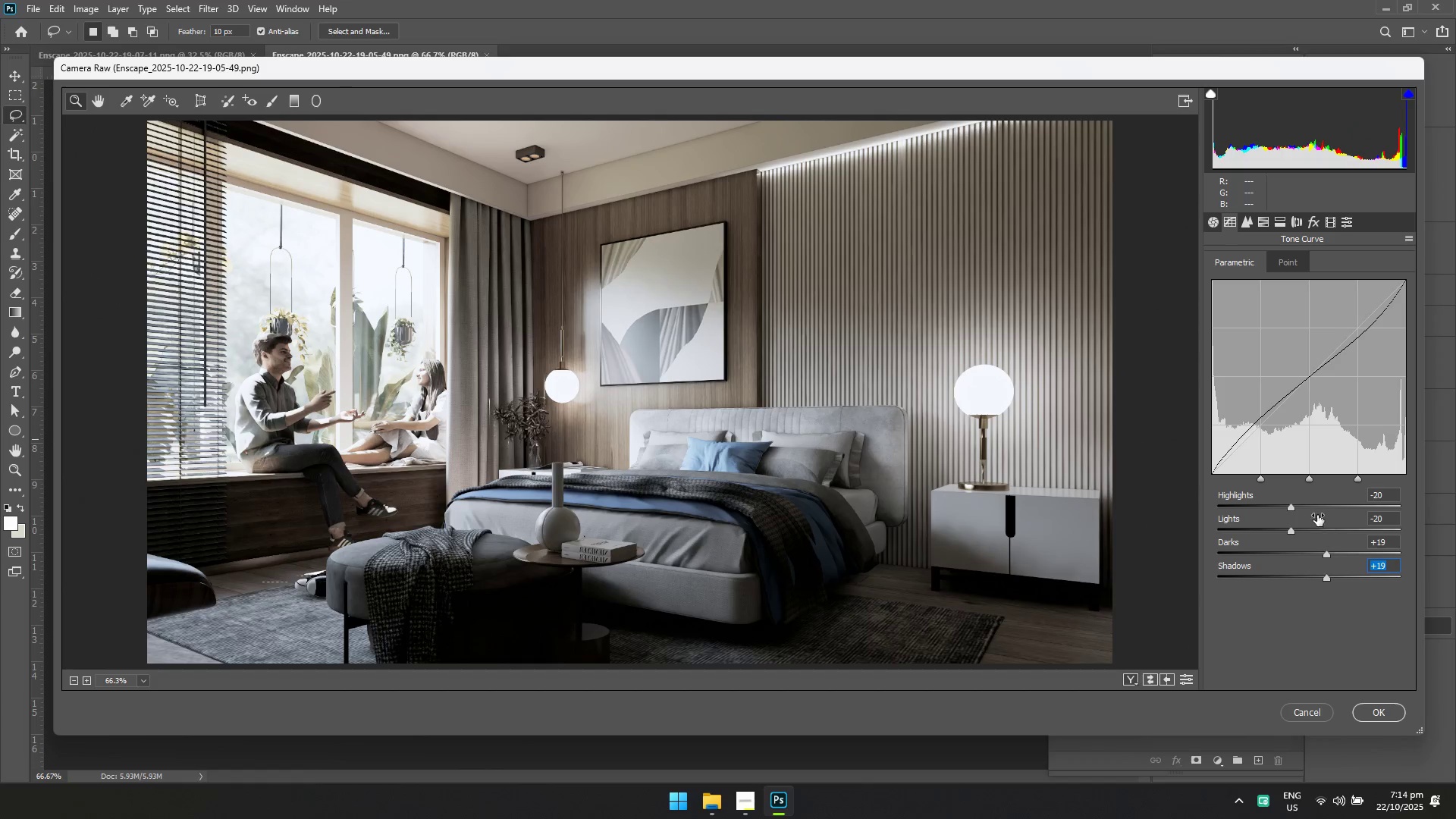 
left_click([1276, 265])
 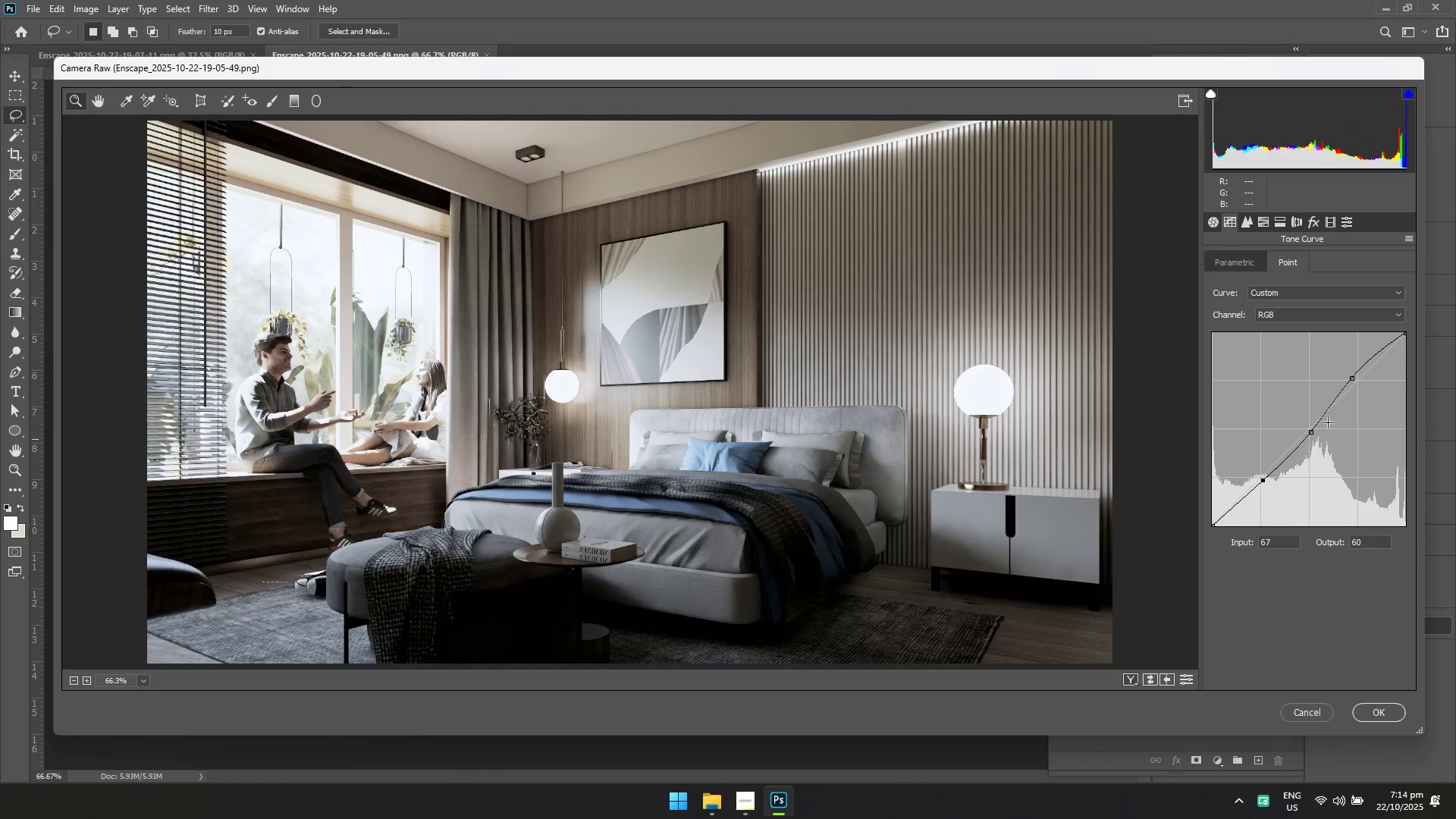 
left_click([1237, 259])
 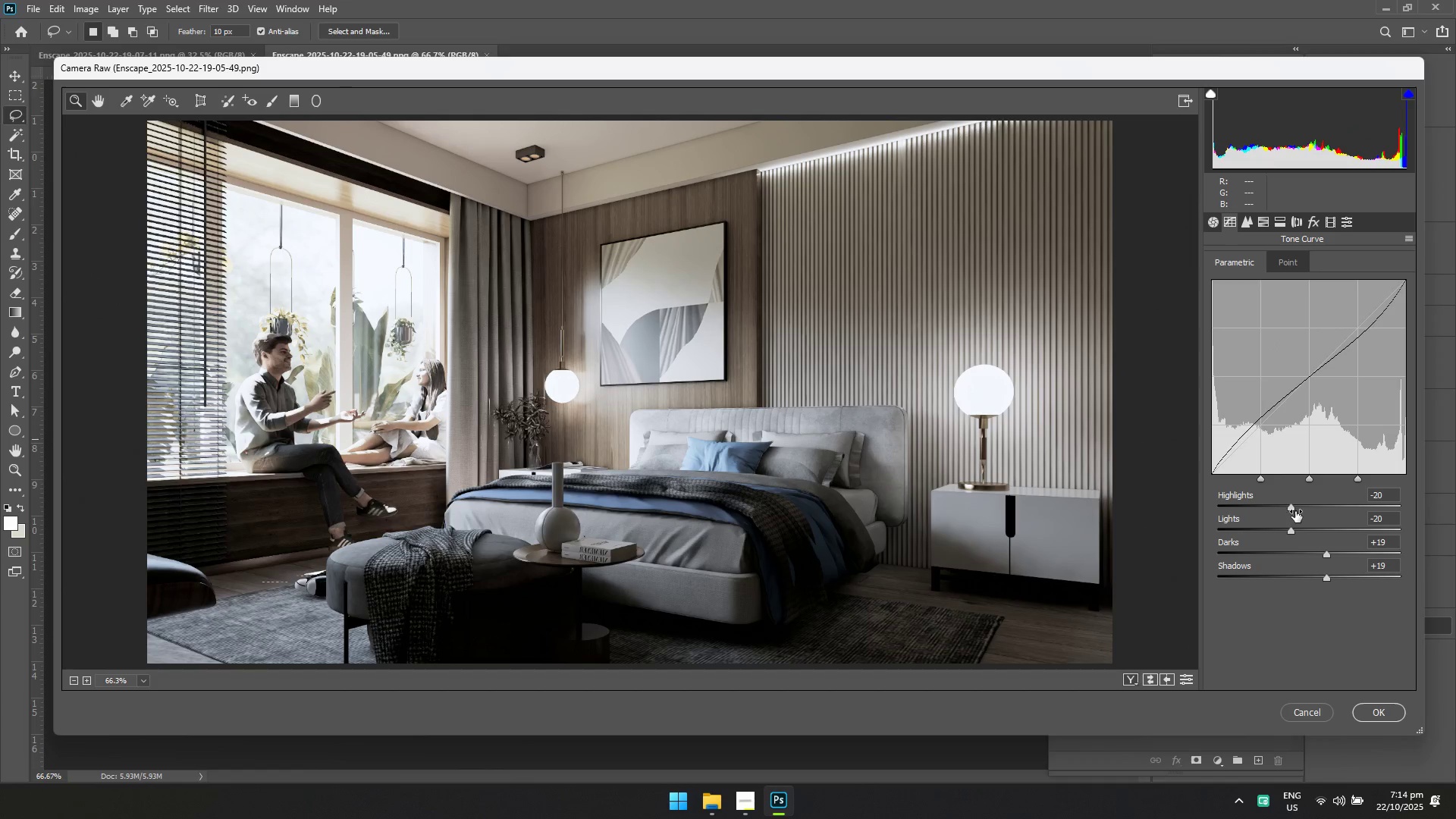 
left_click([1295, 507])
 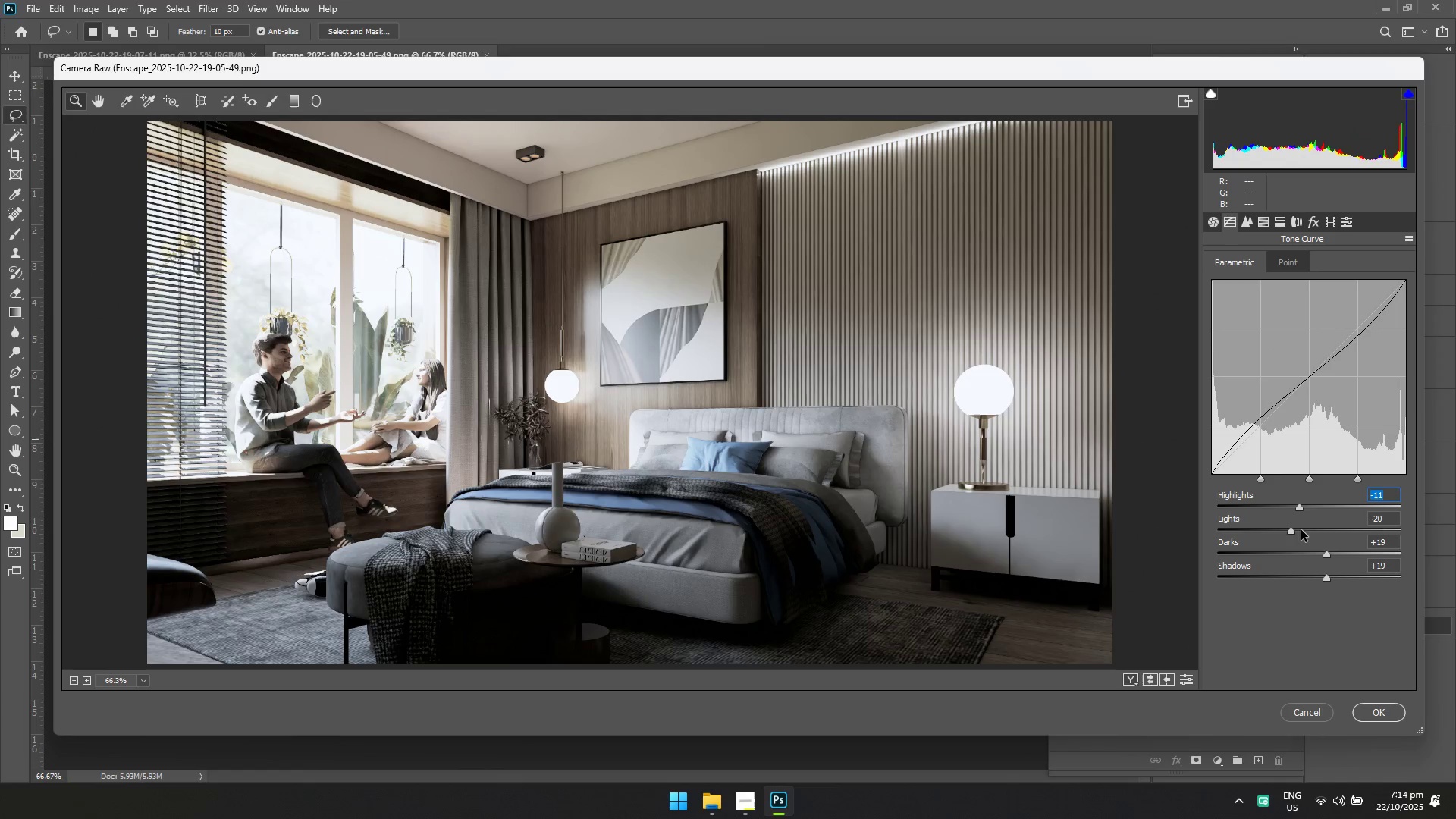 
left_click([1301, 532])
 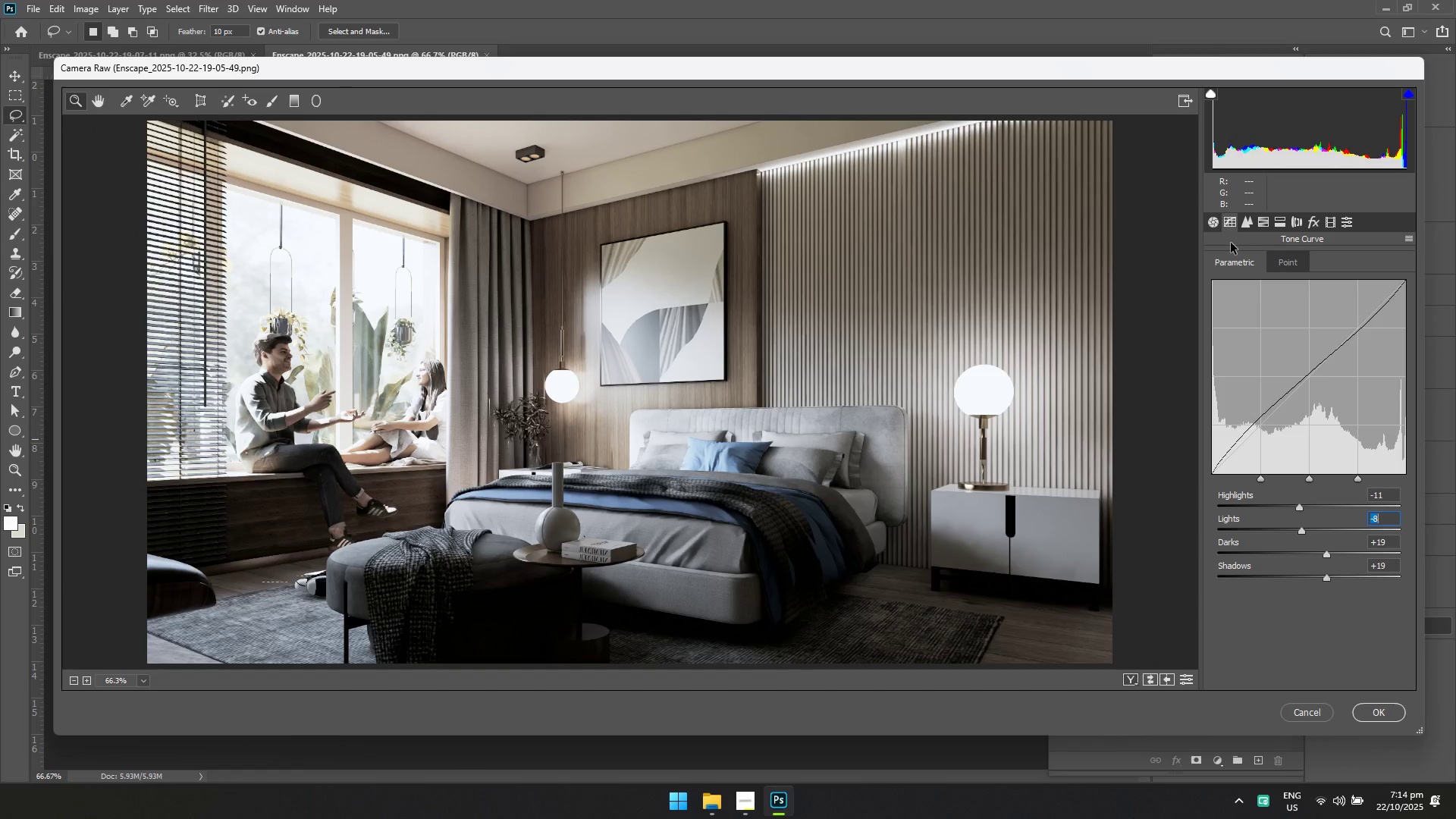 
wait(5.86)
 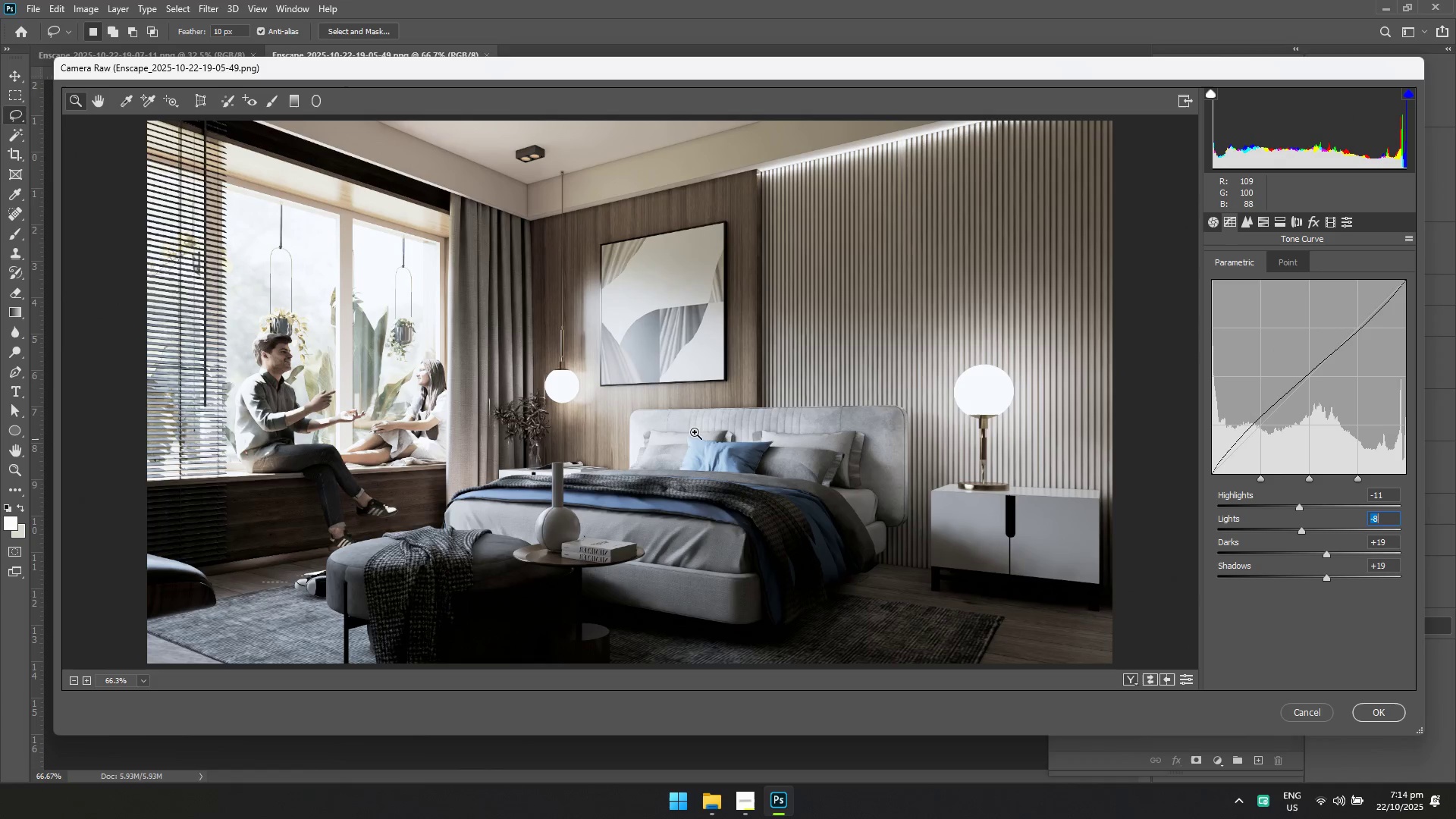 
left_click([1296, 531])
 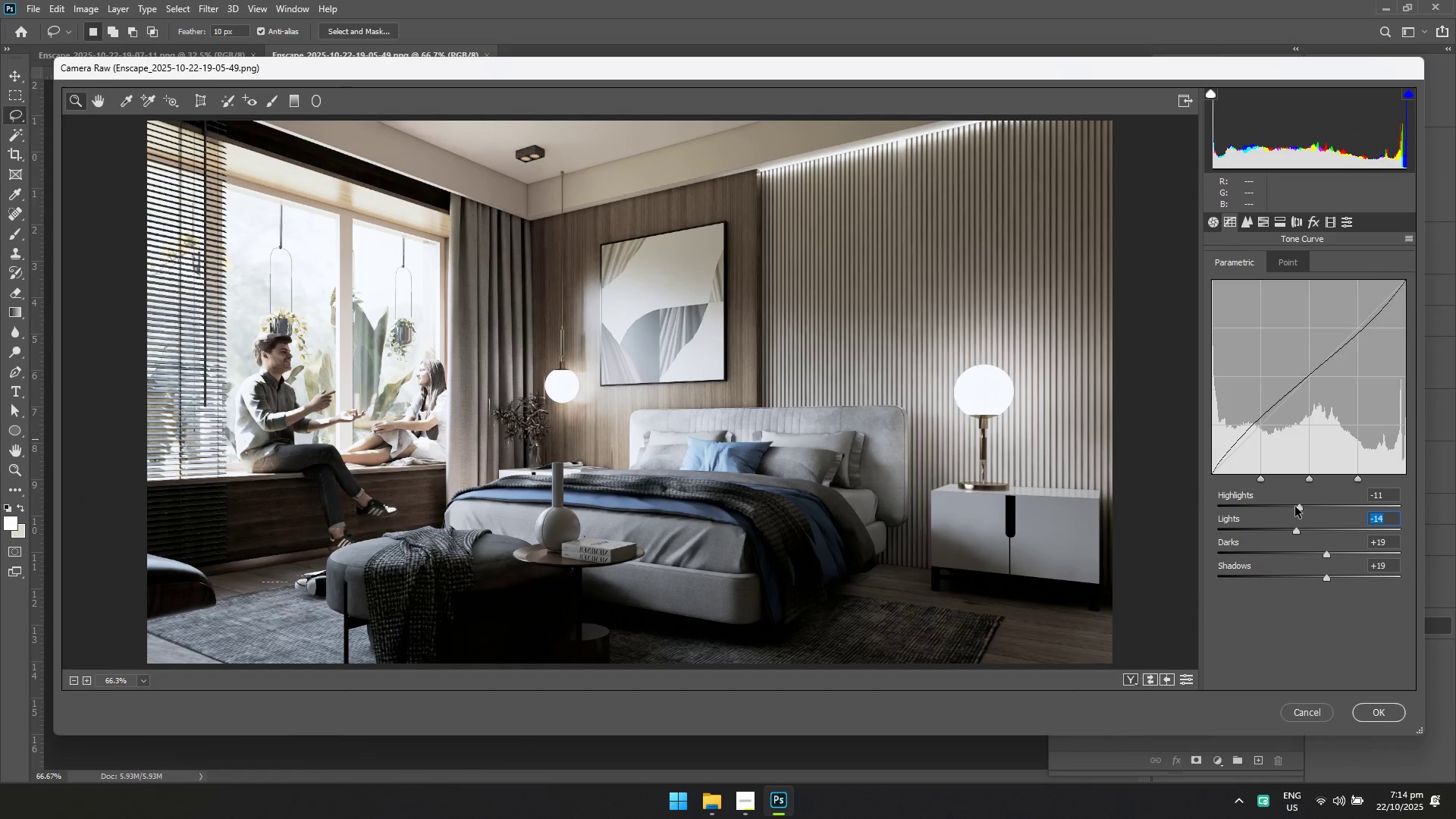 
left_click([1296, 507])
 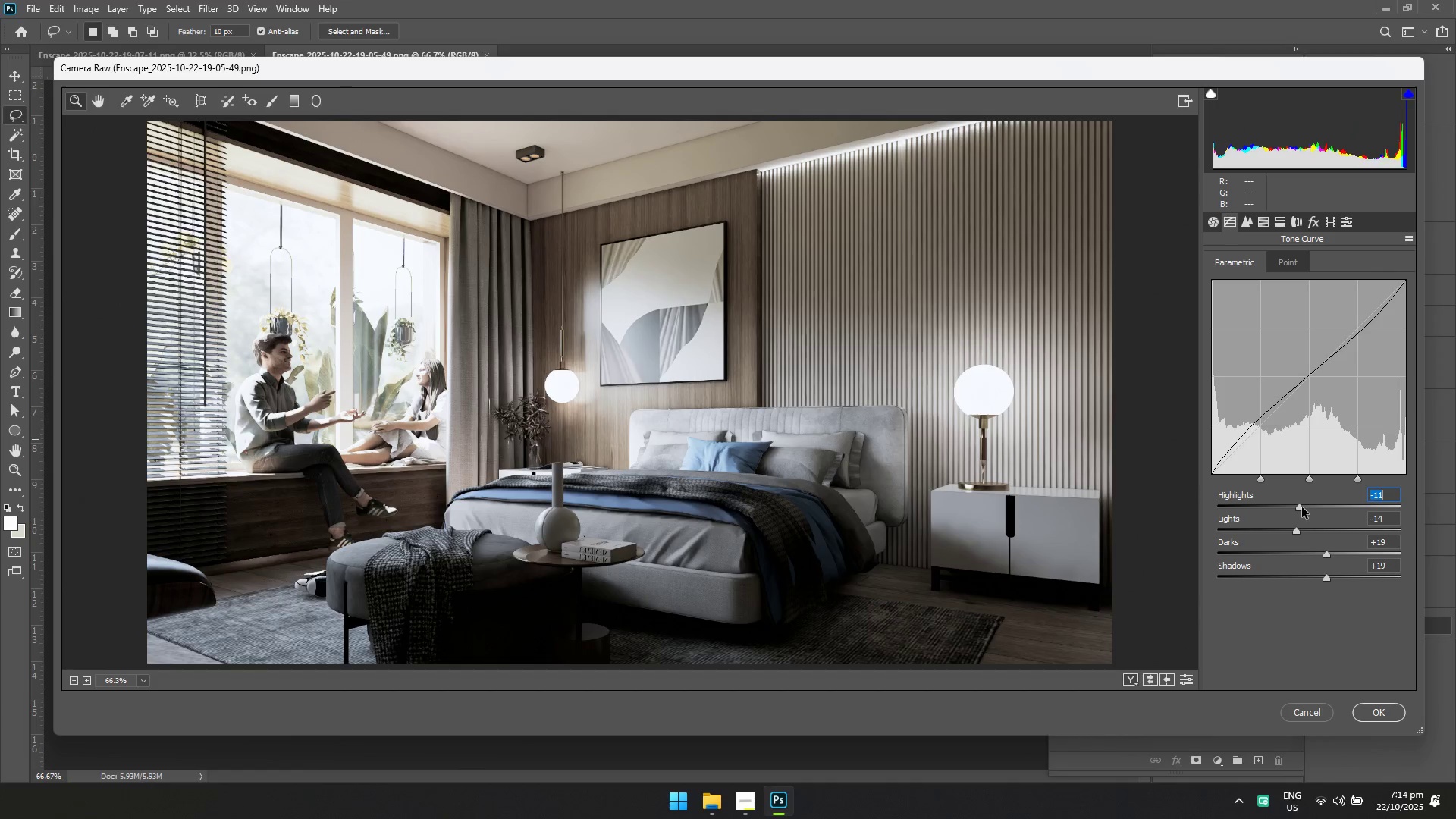 
left_click([1302, 507])
 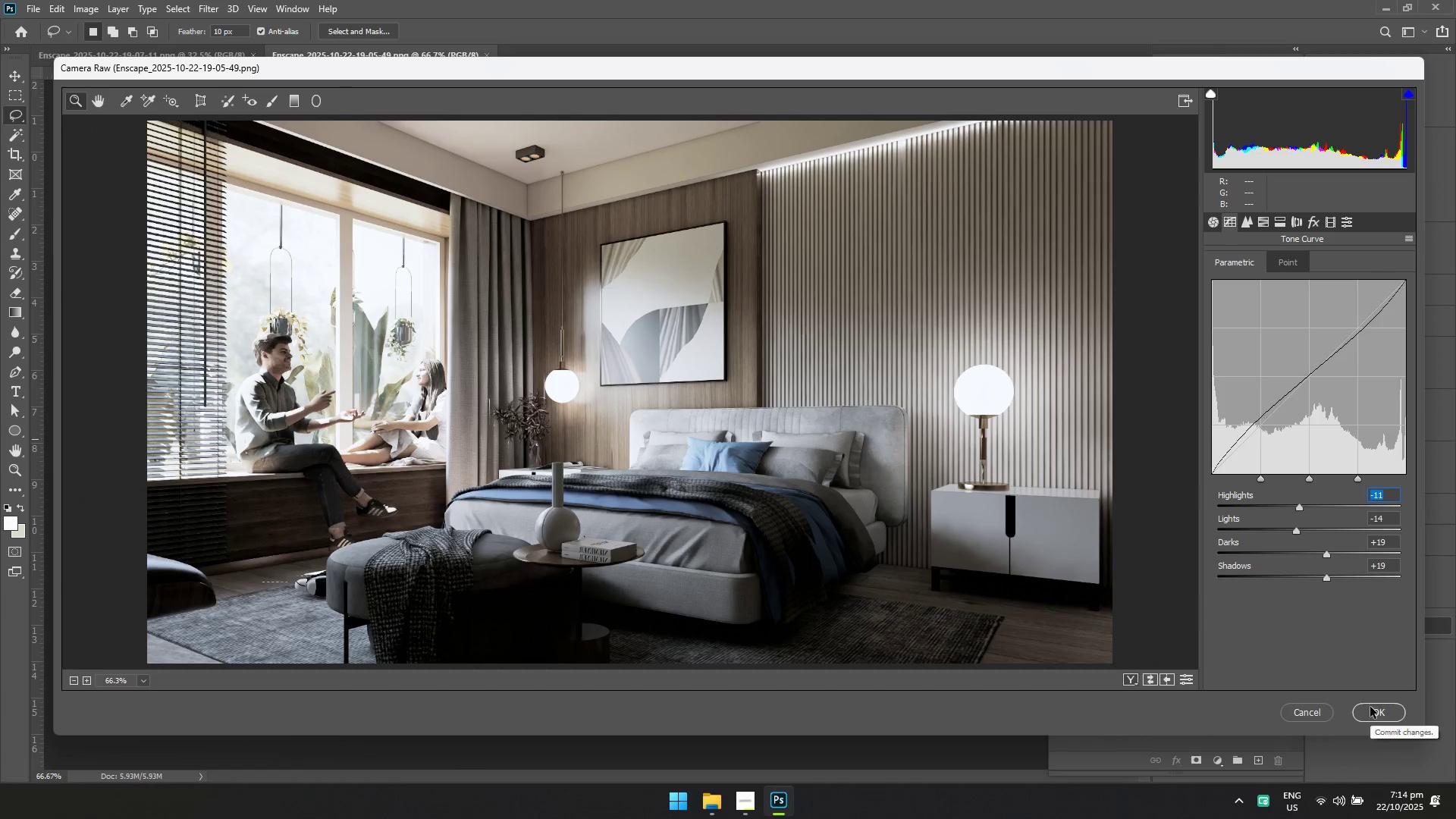 
left_click([1371, 711])
 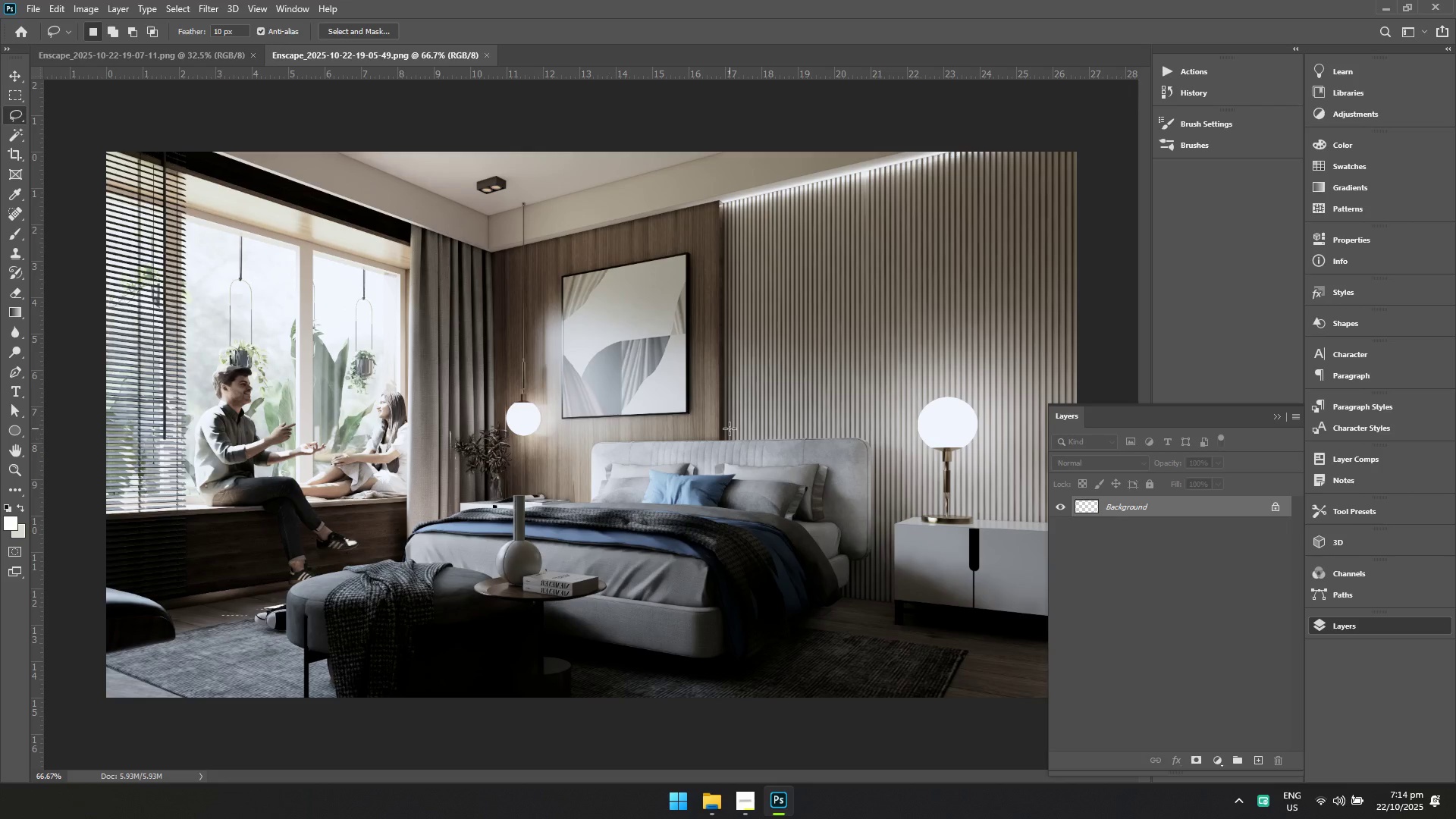 
key(Control+S)
 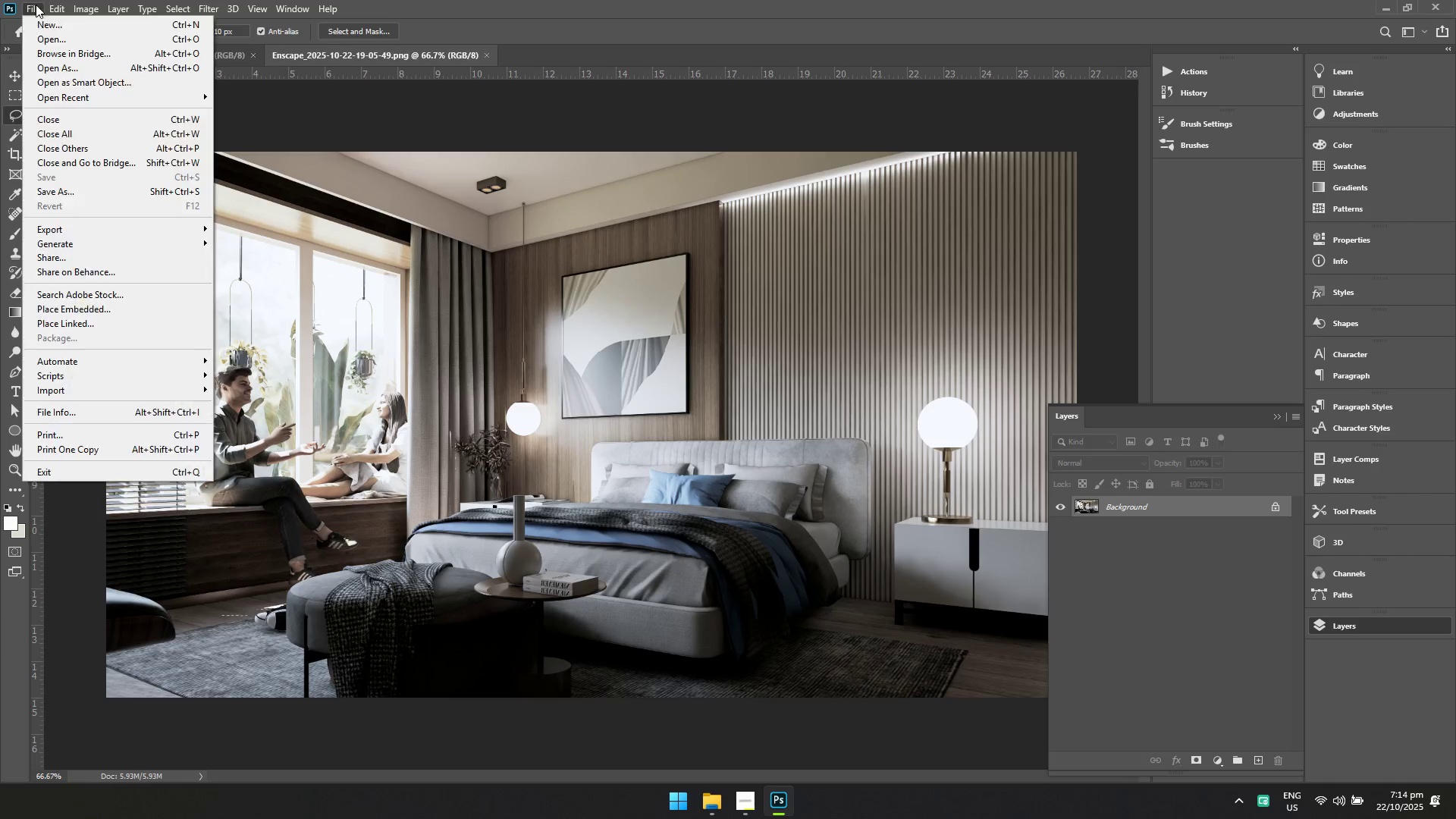 
left_click([50, 36])
 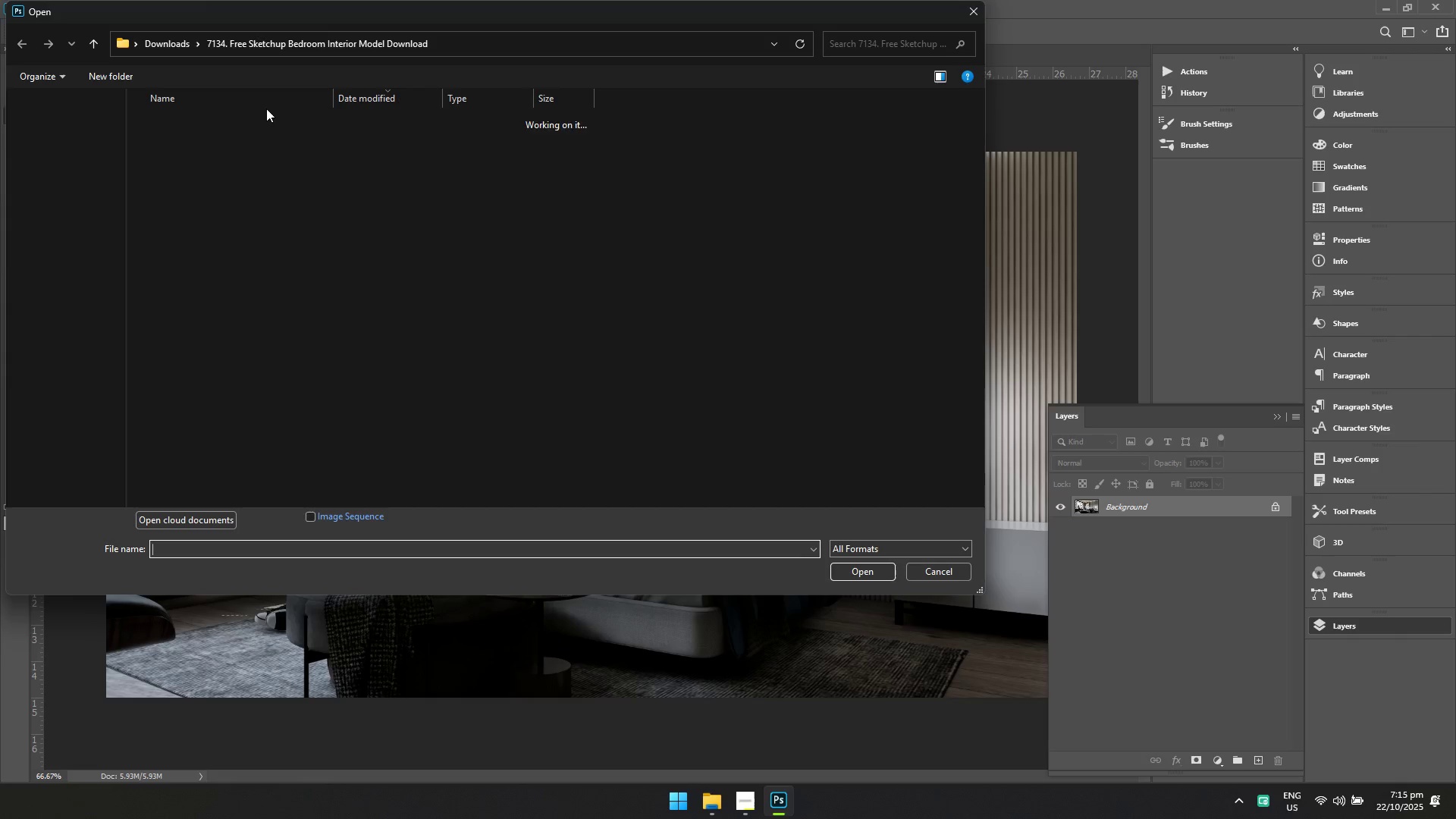 
key(Alt+Tab)
 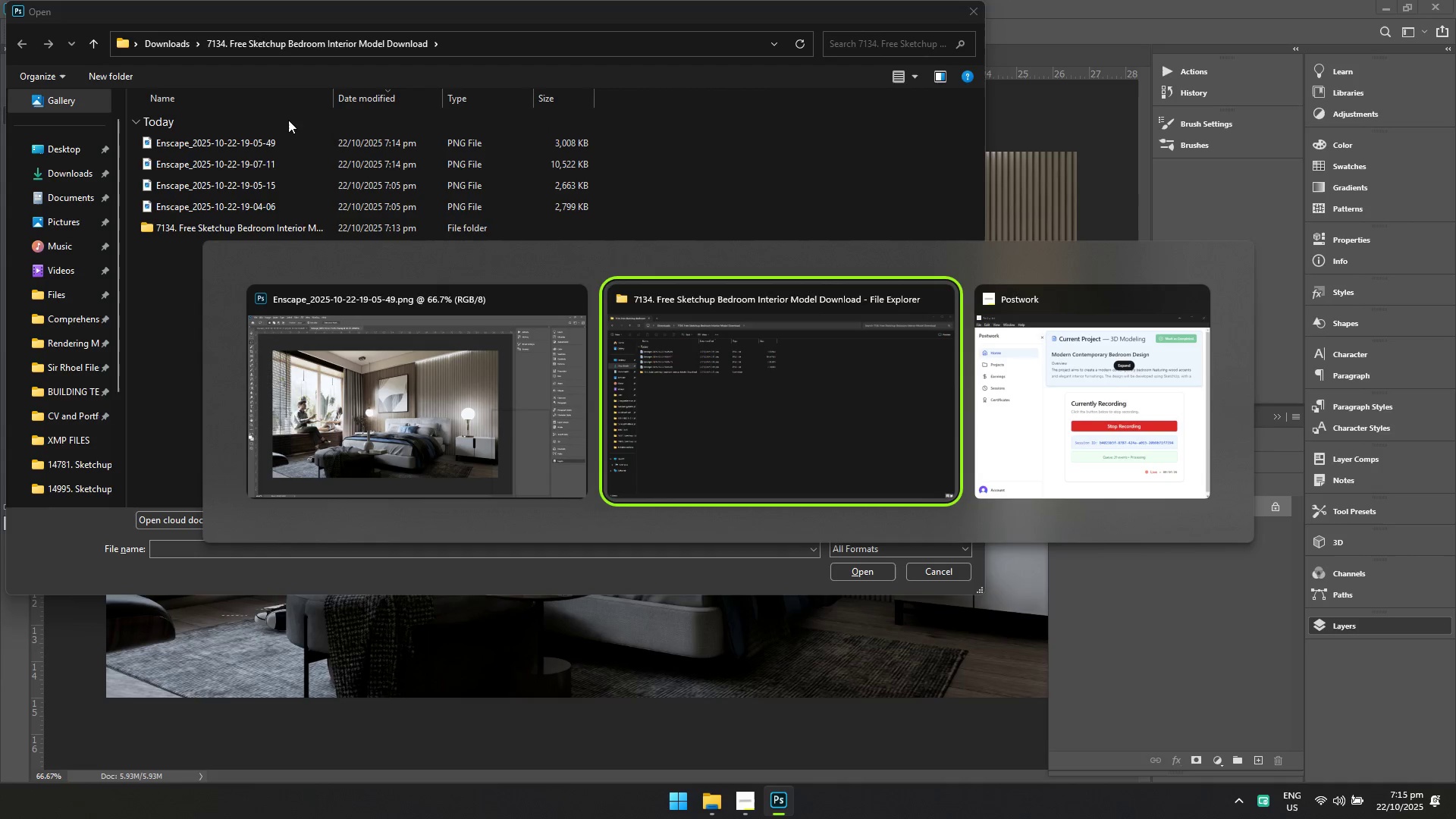 
key(Alt+Tab)
 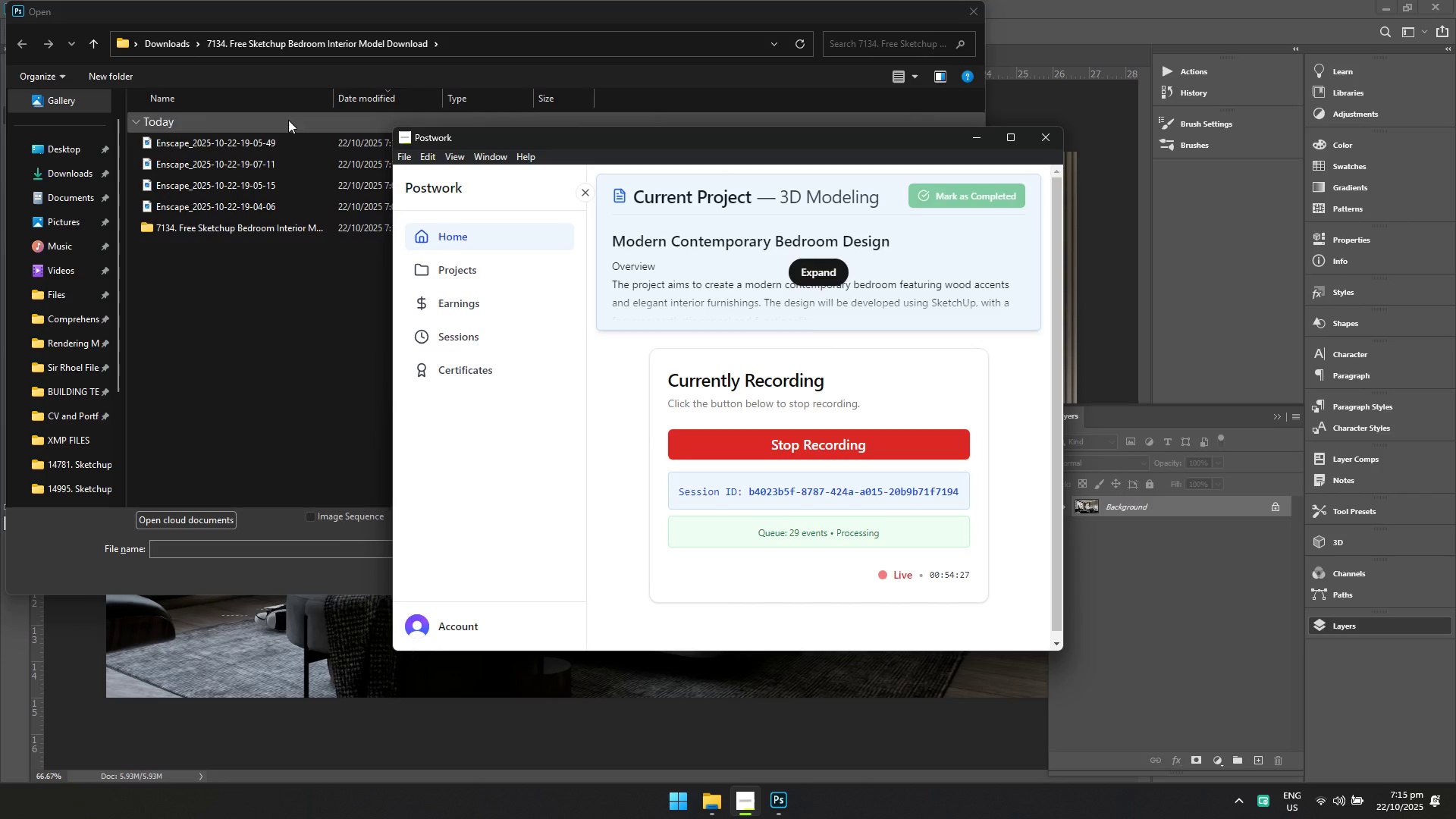 
key(Alt+AltLeft)
 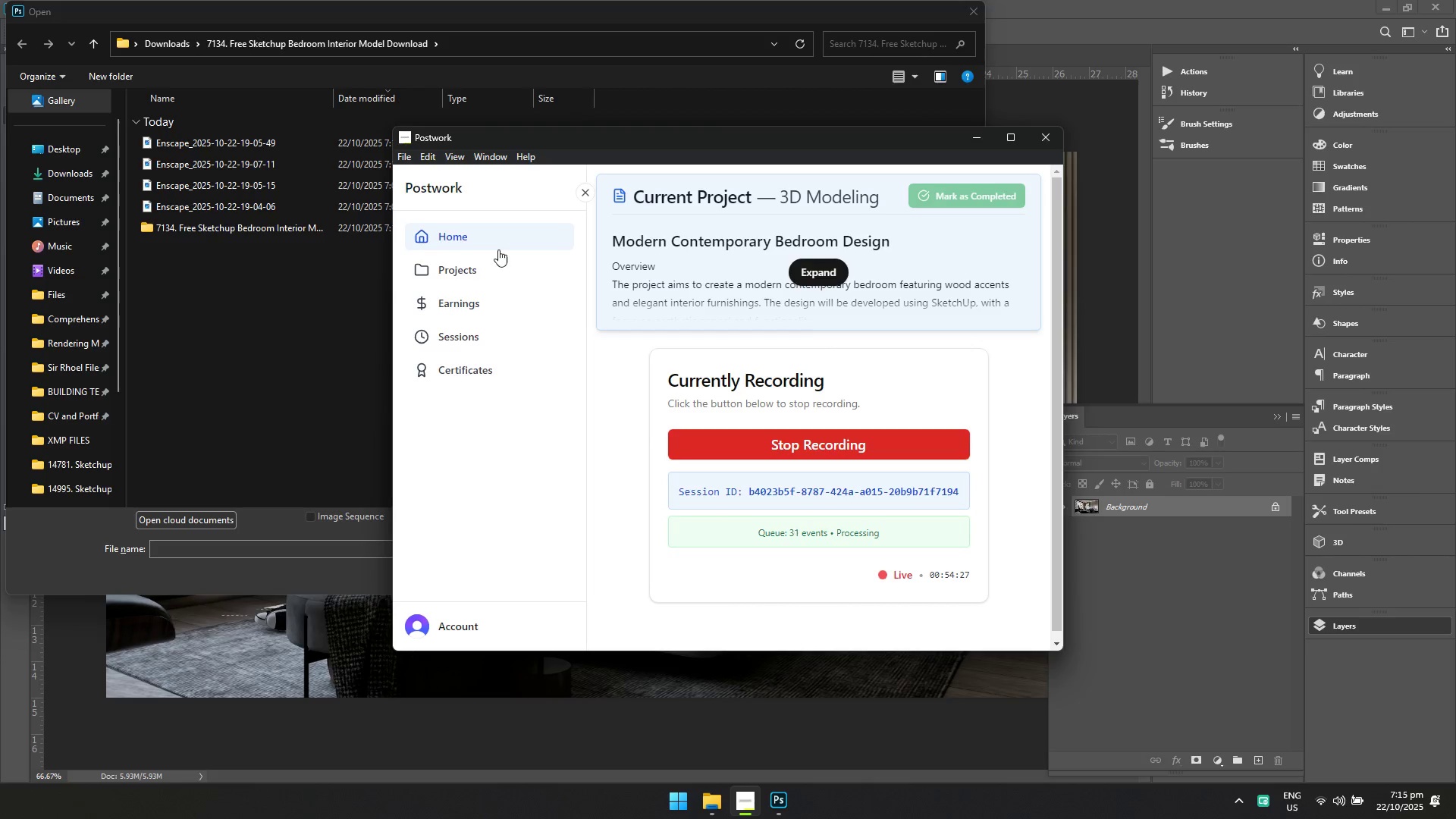 
key(Alt+Tab)
 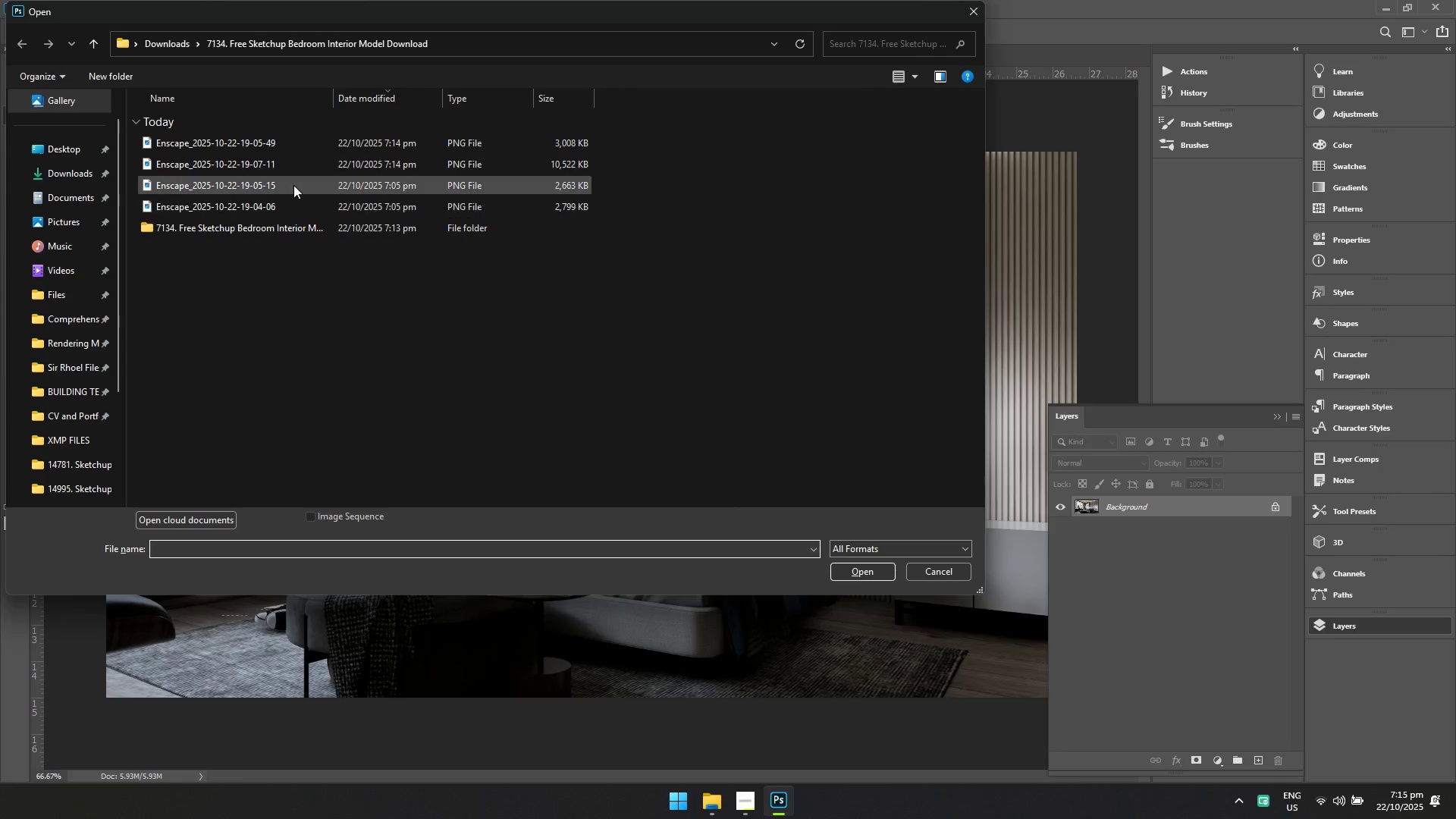 
left_click([293, 185])
 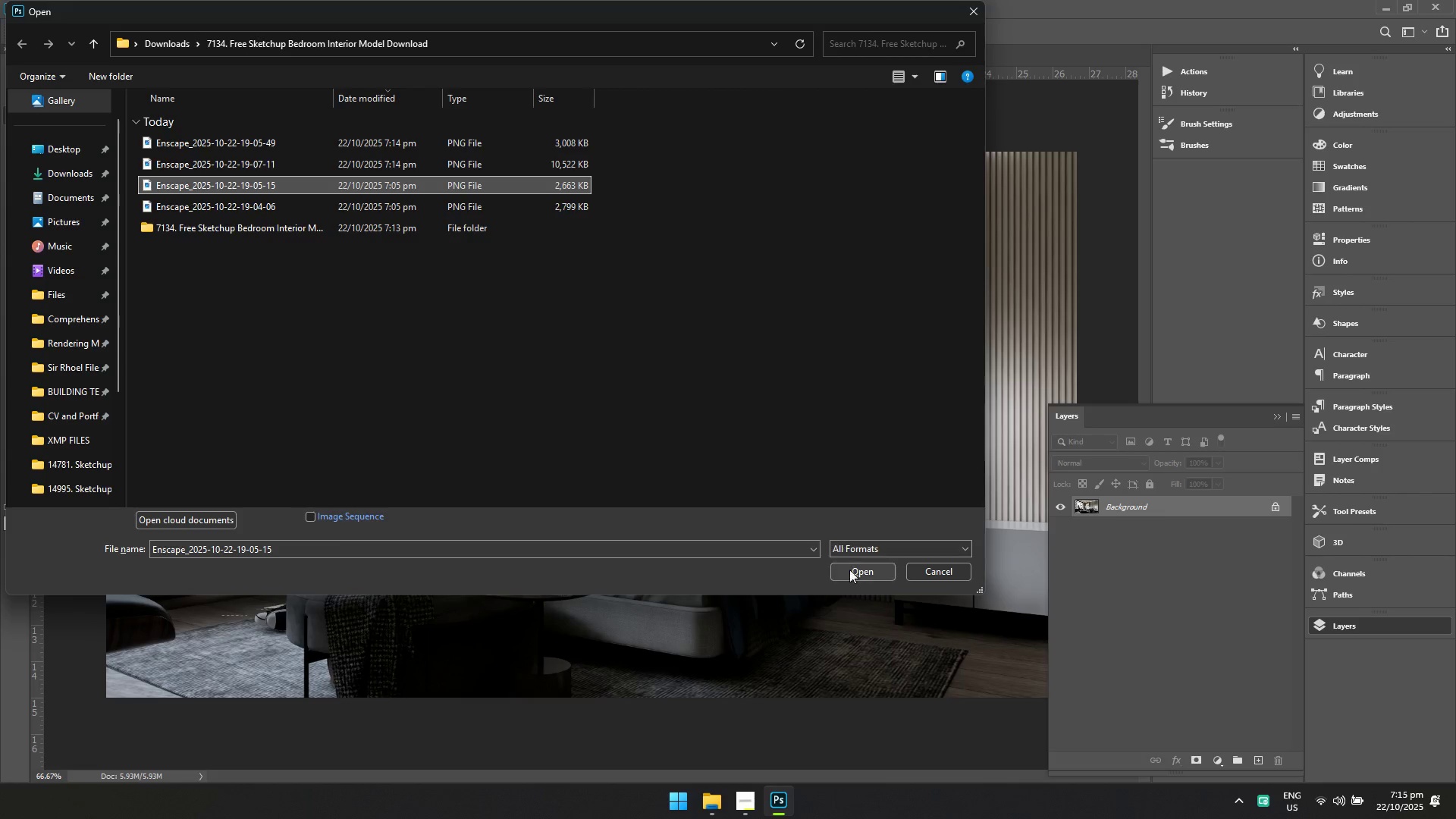 
left_click([852, 572])
 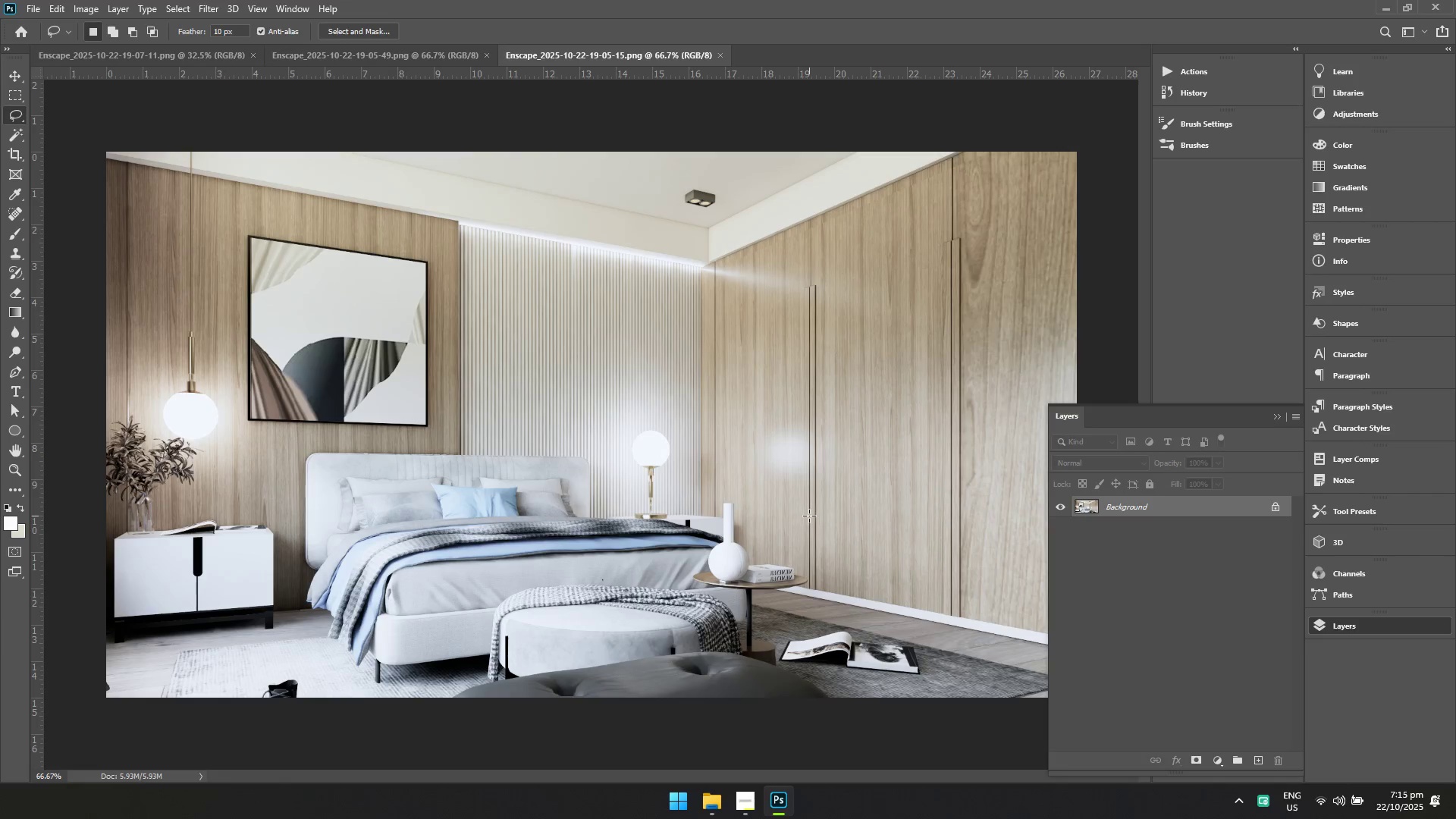 
key(Control+Shift+A)
 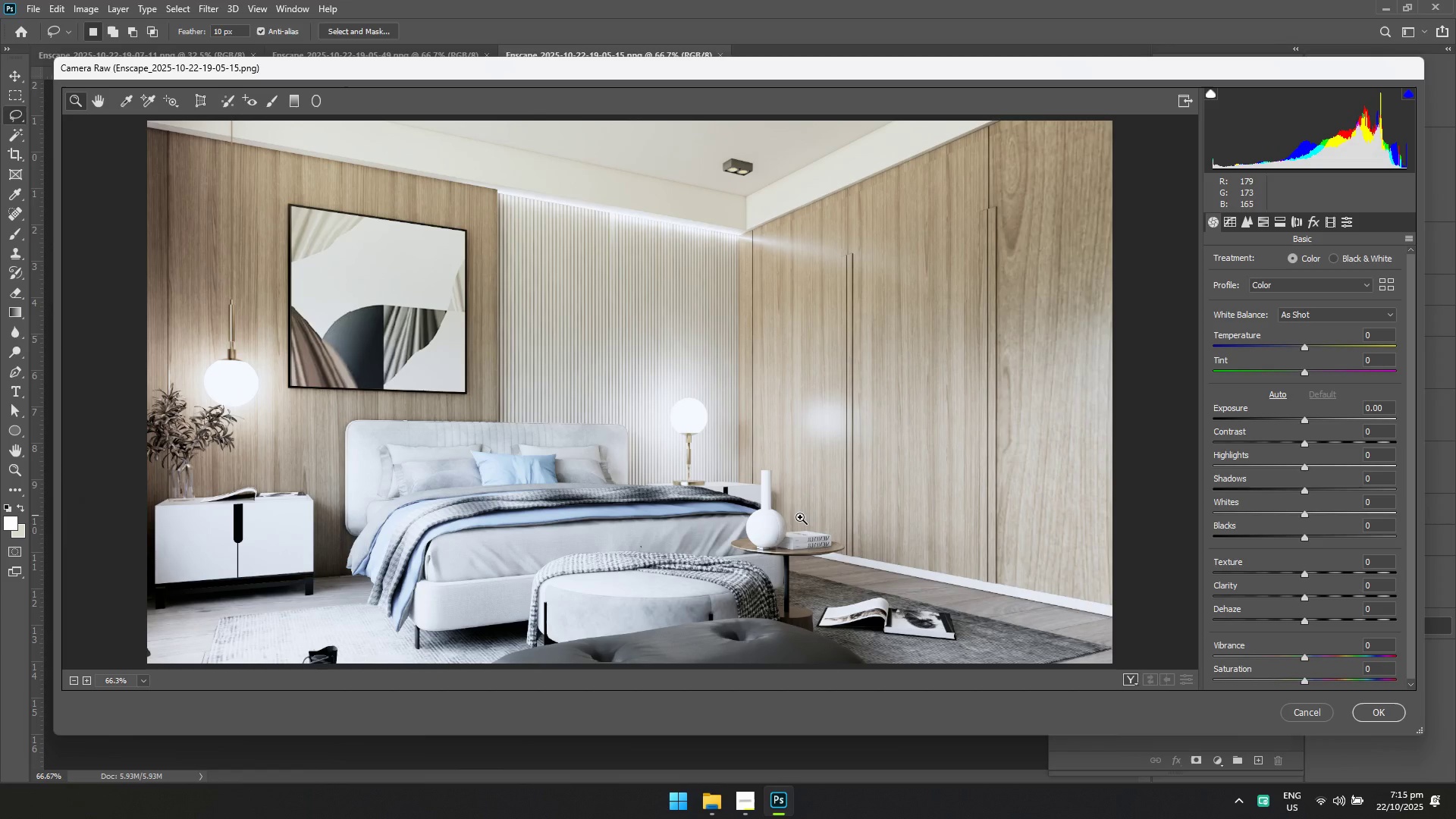 
key(Control+Shift+ShiftLeft)
 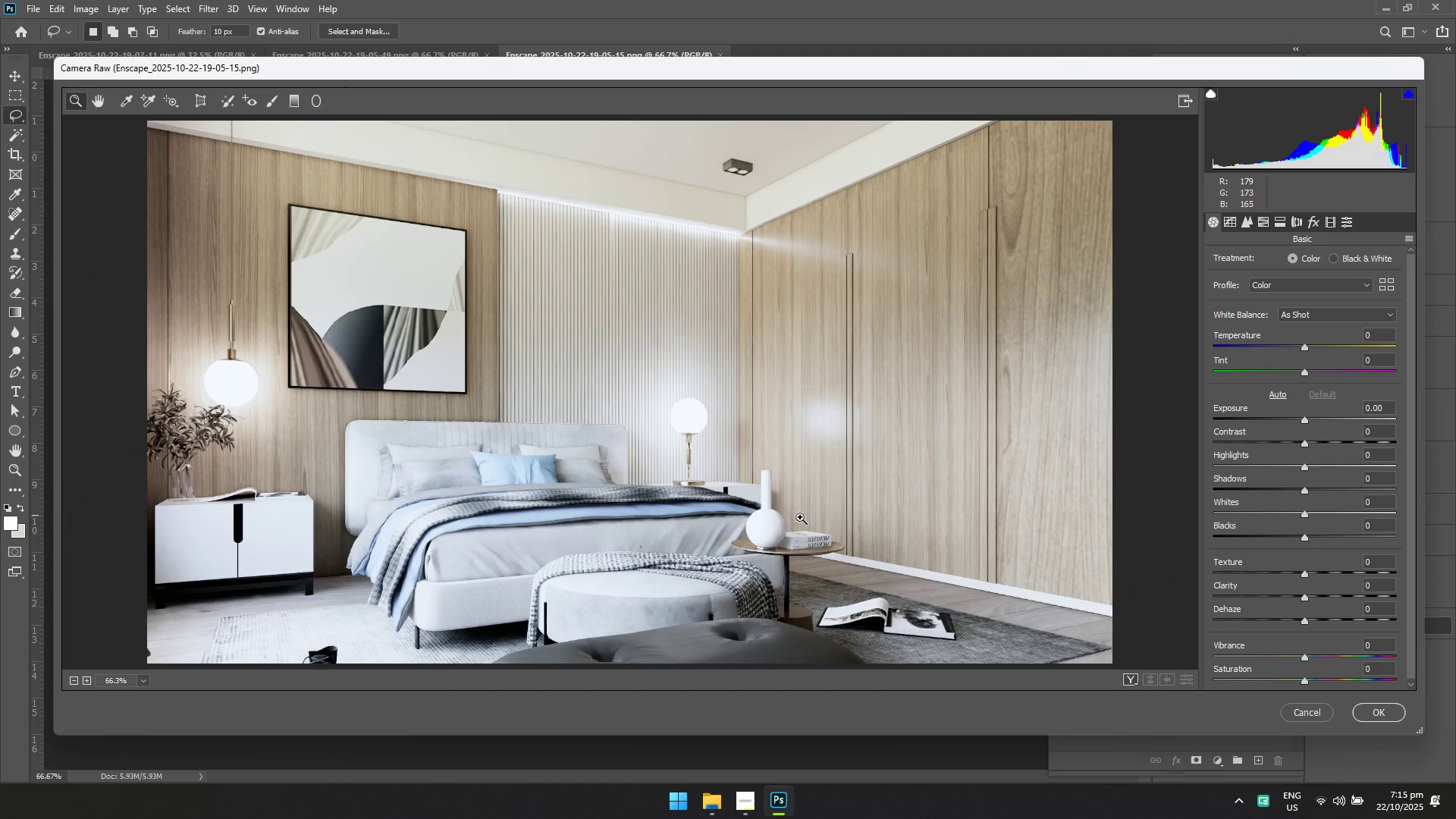 
key(Control+A)
 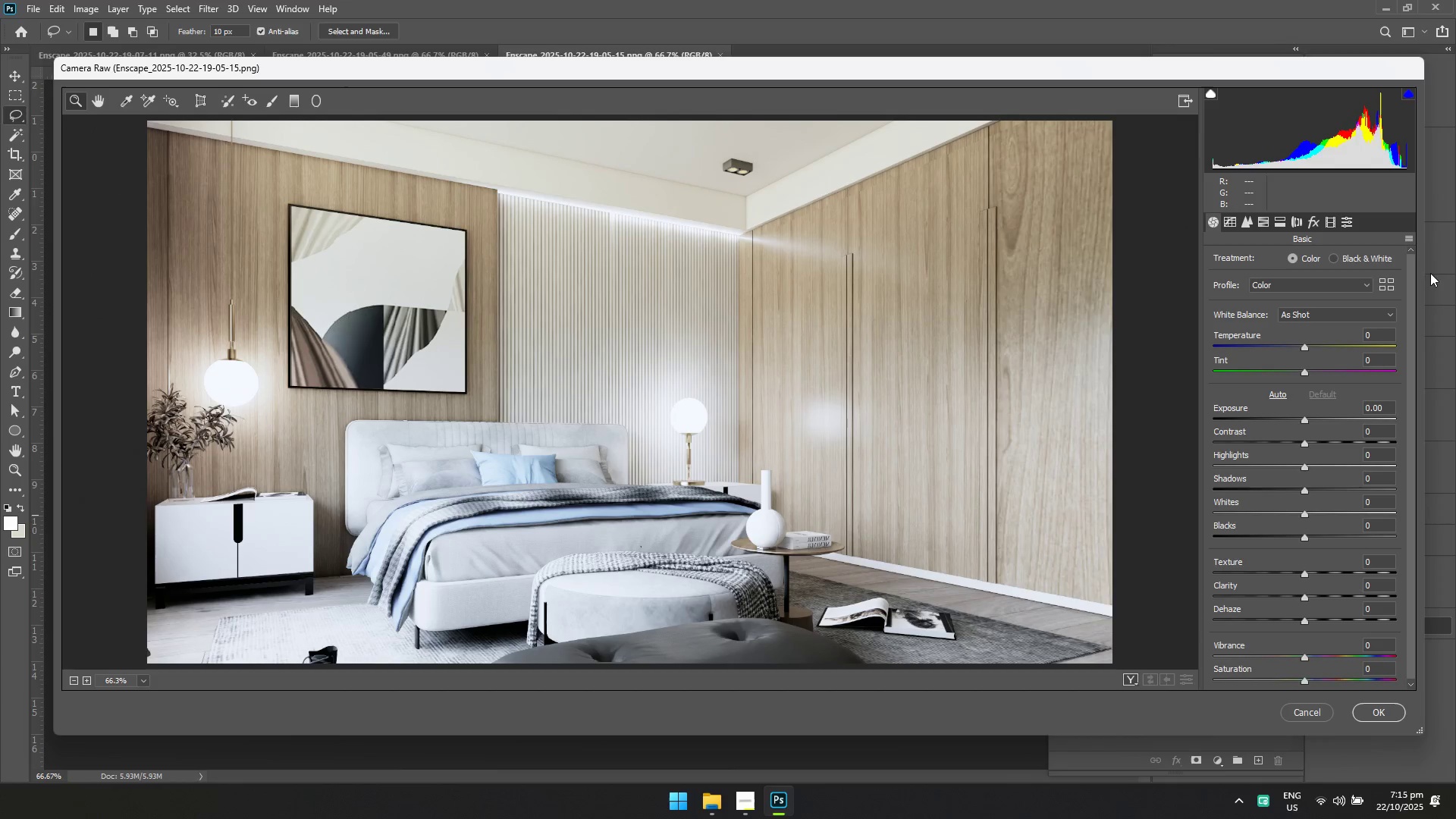 
left_click([1410, 237])
 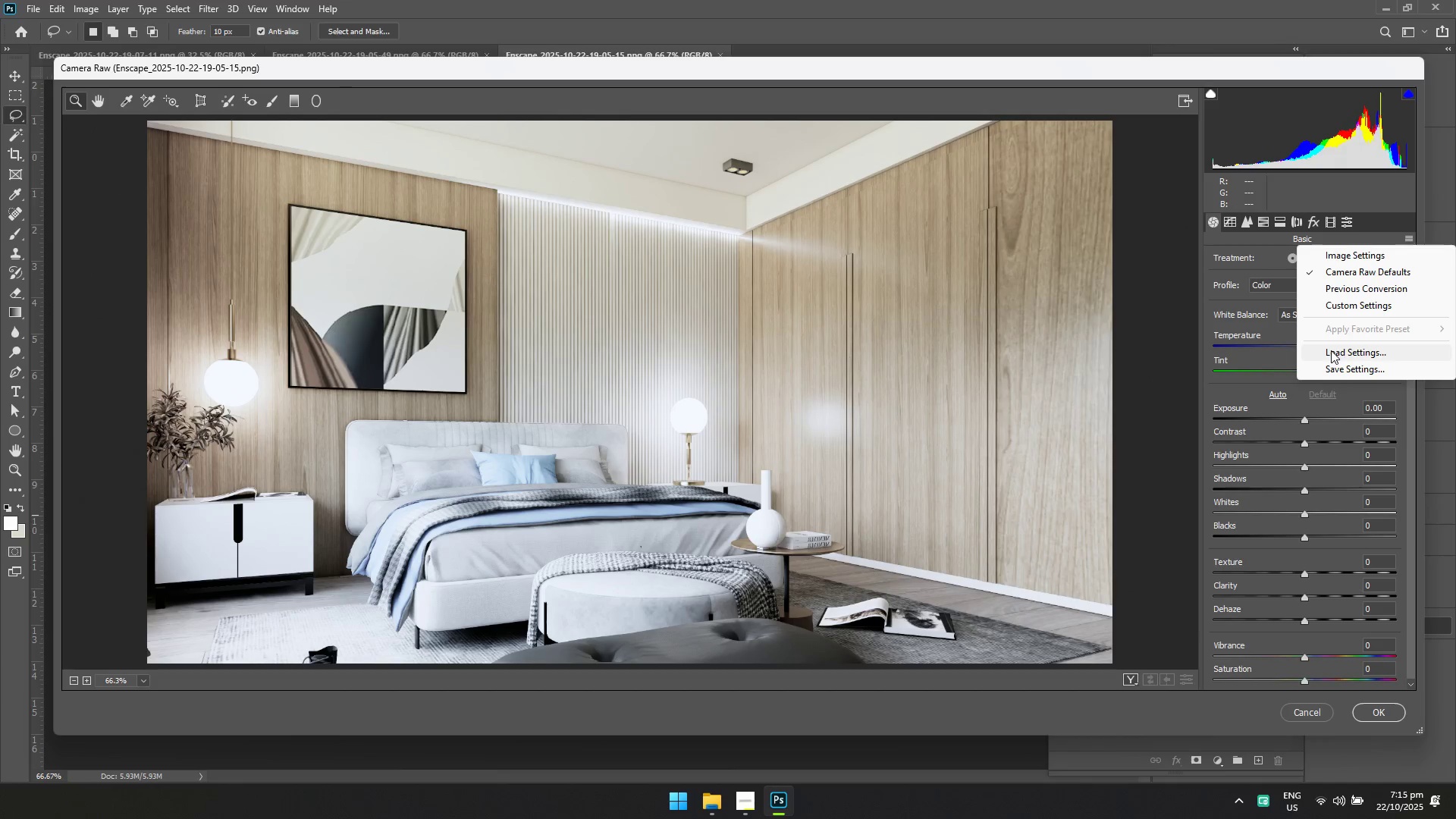 
left_click([1332, 350])
 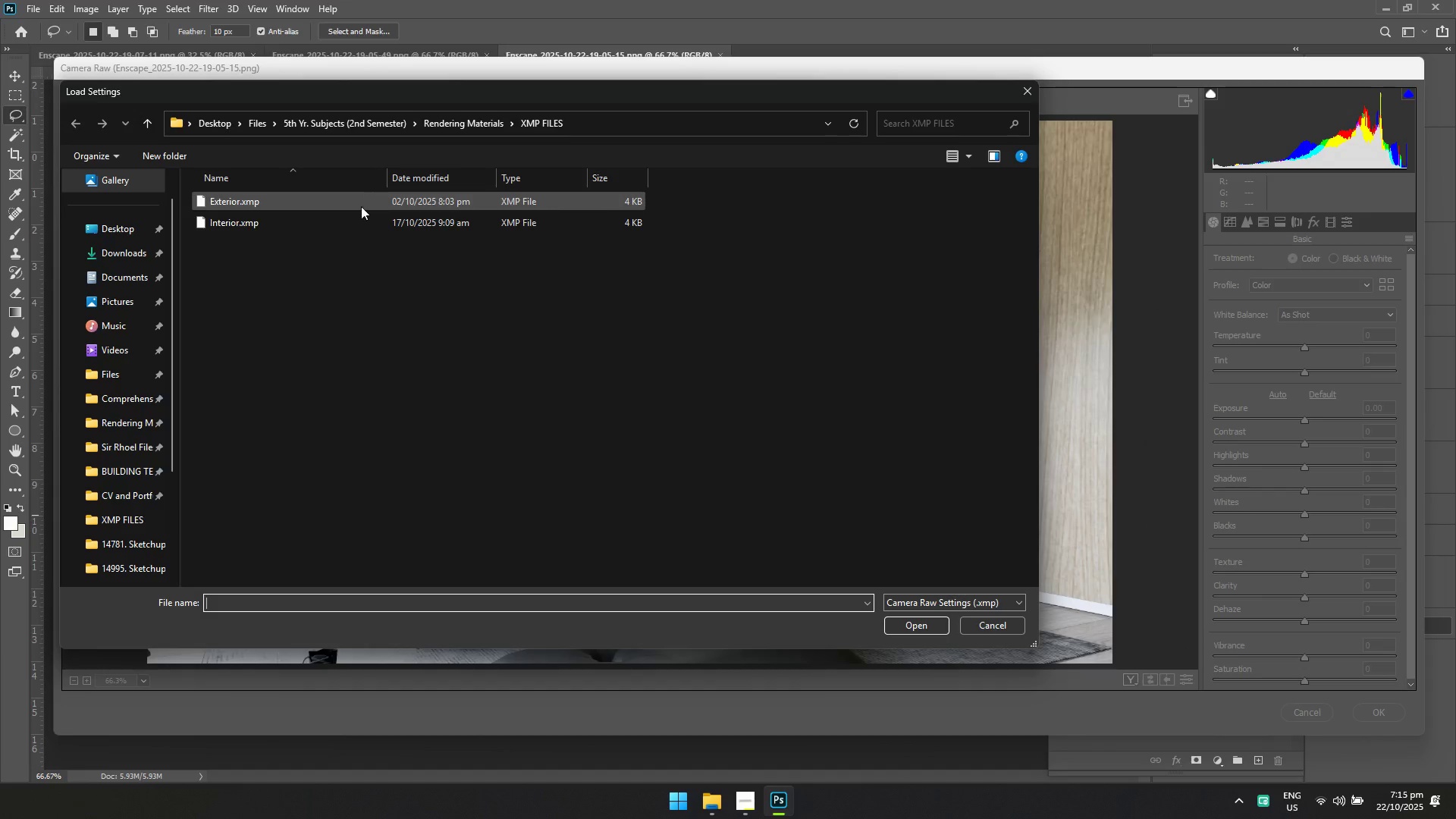 
left_click([344, 224])
 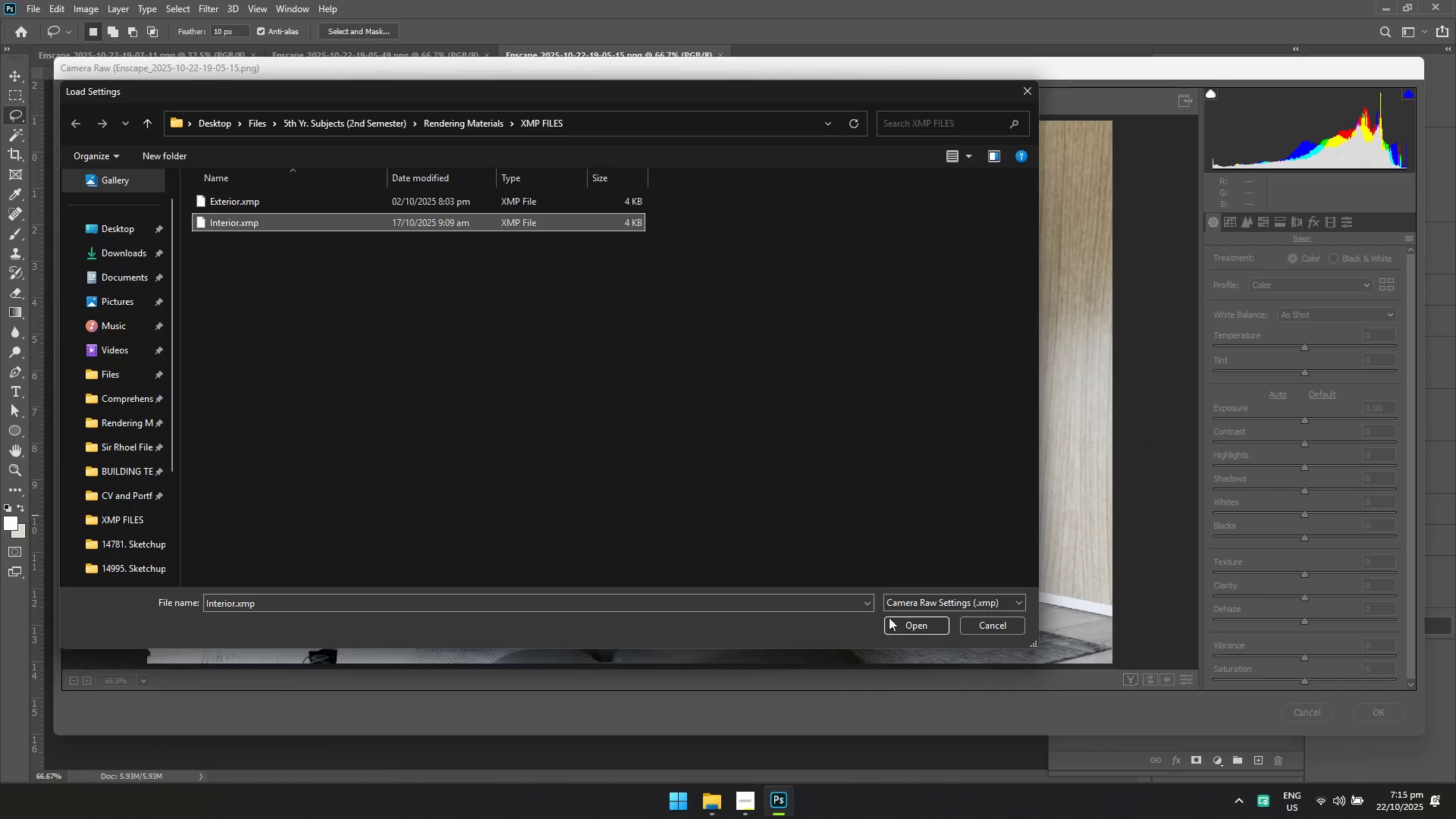 
left_click([907, 626])
 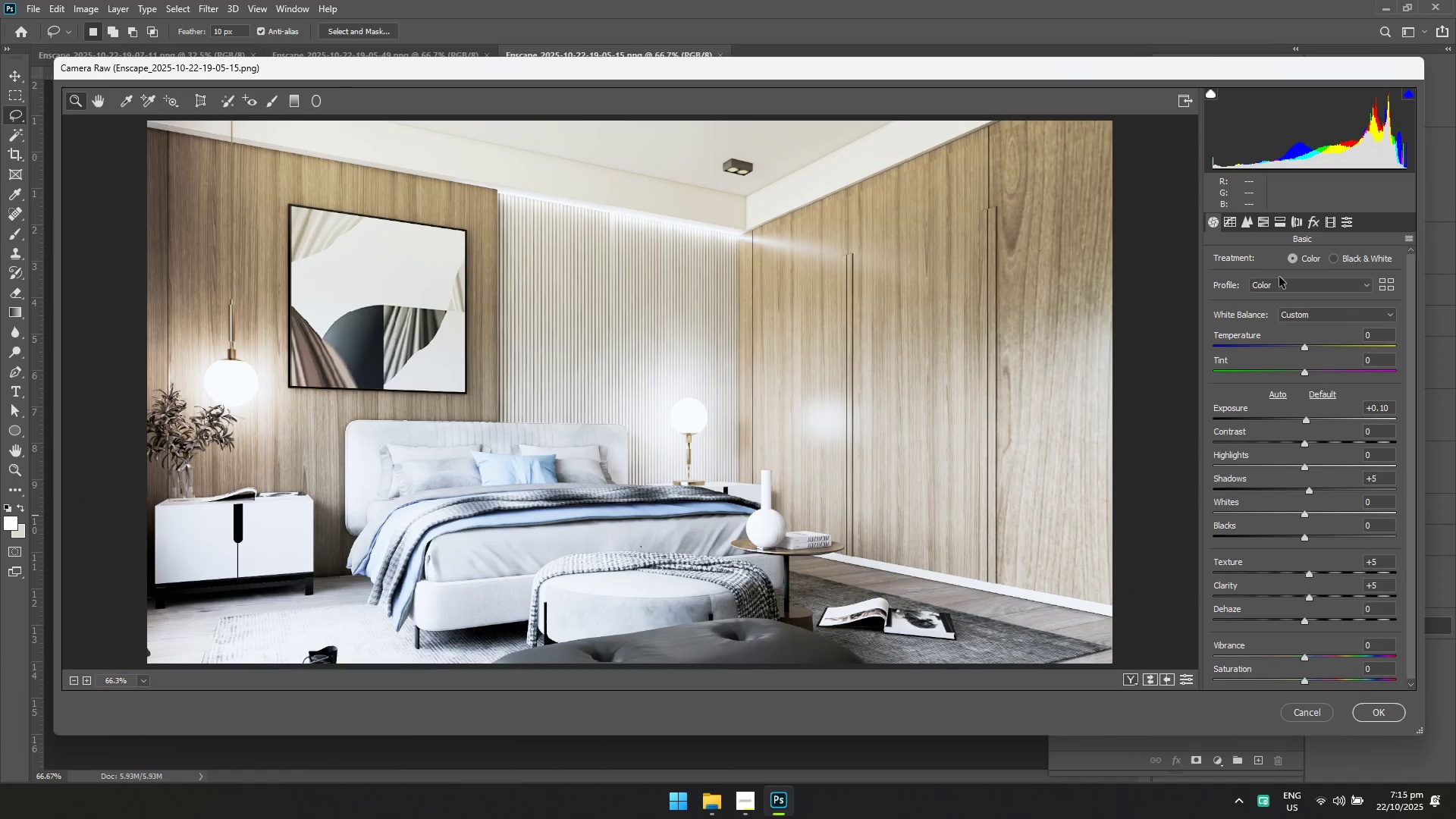 
left_click([1234, 224])
 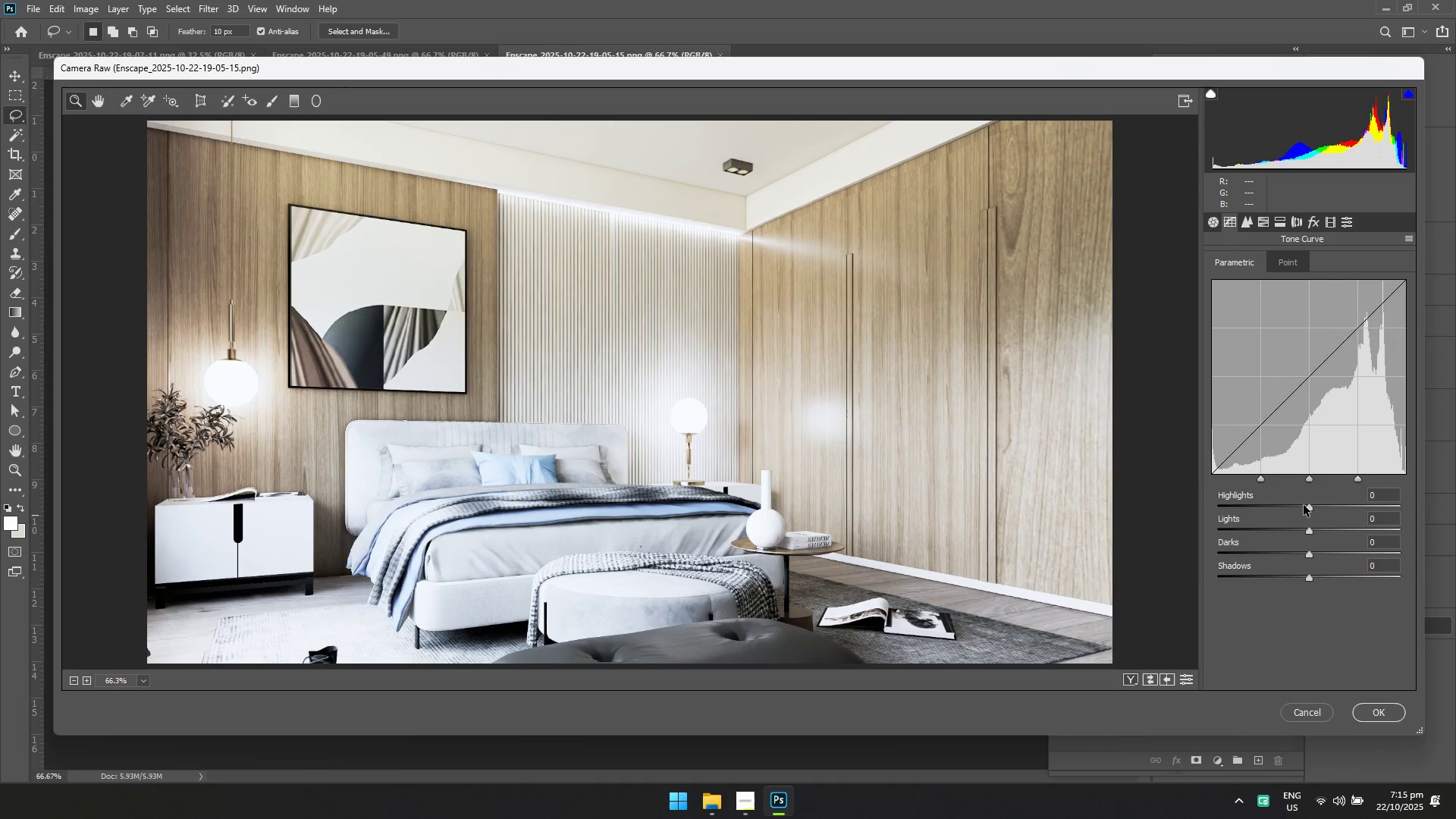 
left_click([1295, 504])
 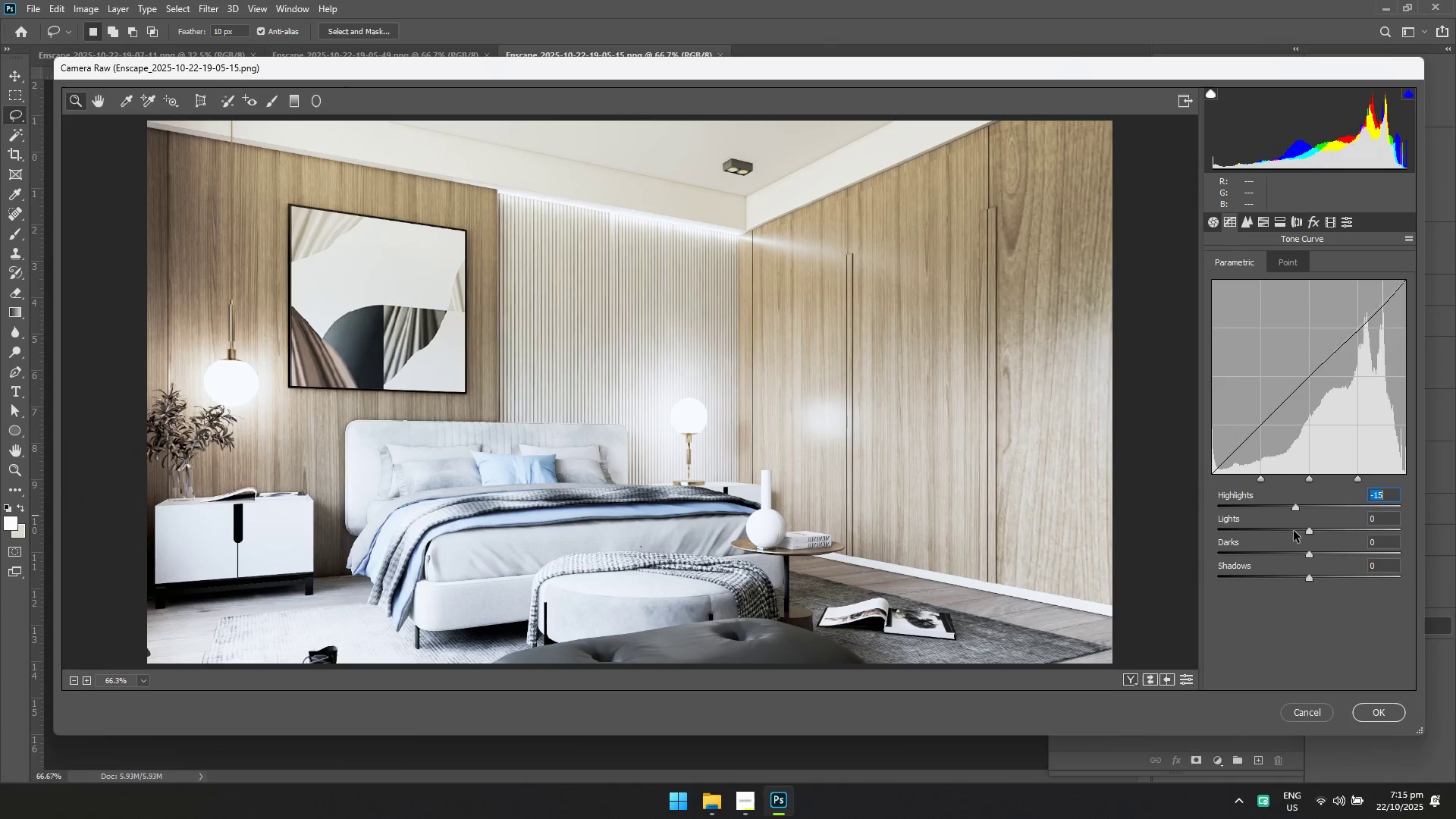 
left_click([1294, 531])
 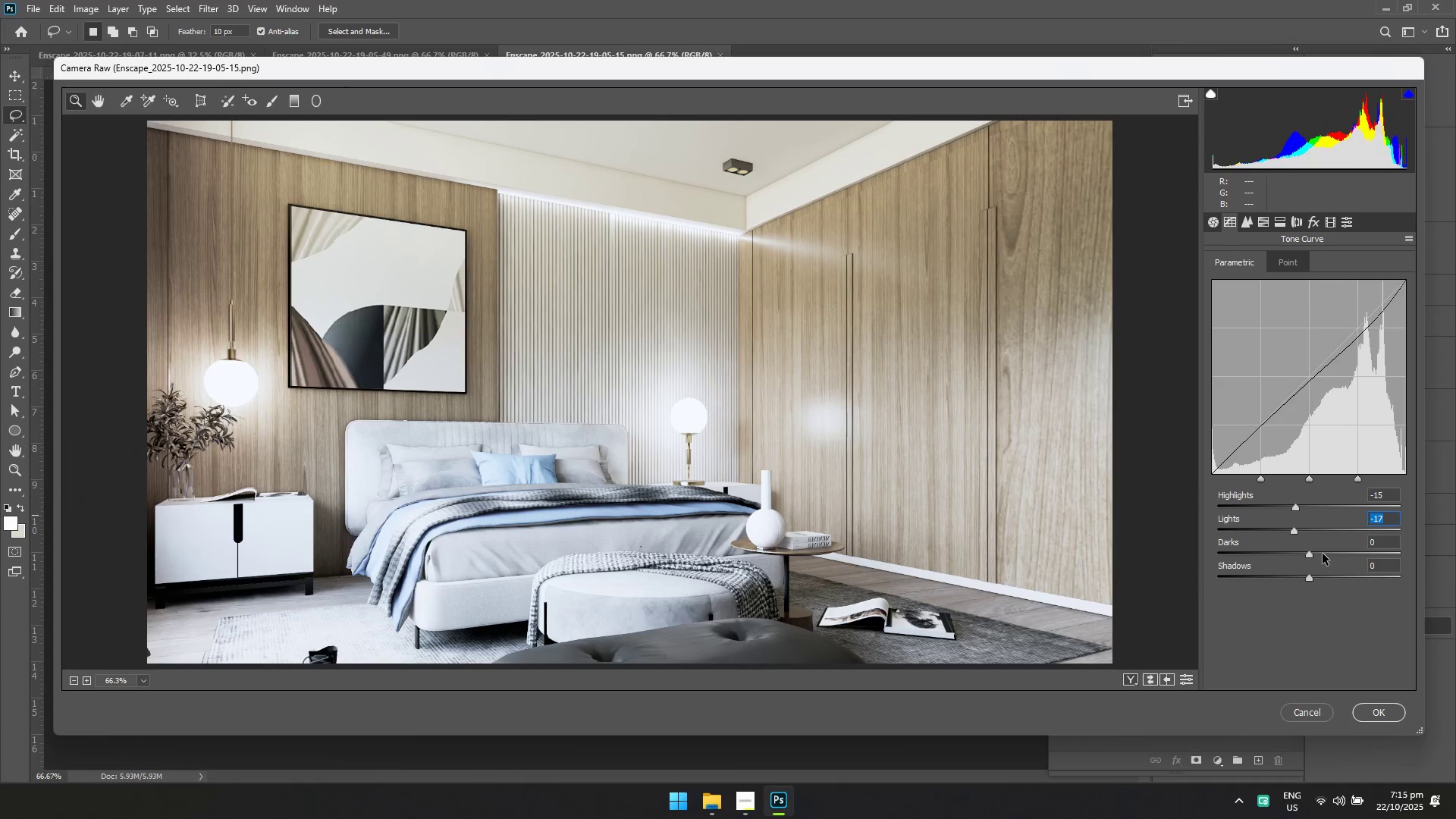 
left_click([1323, 554])
 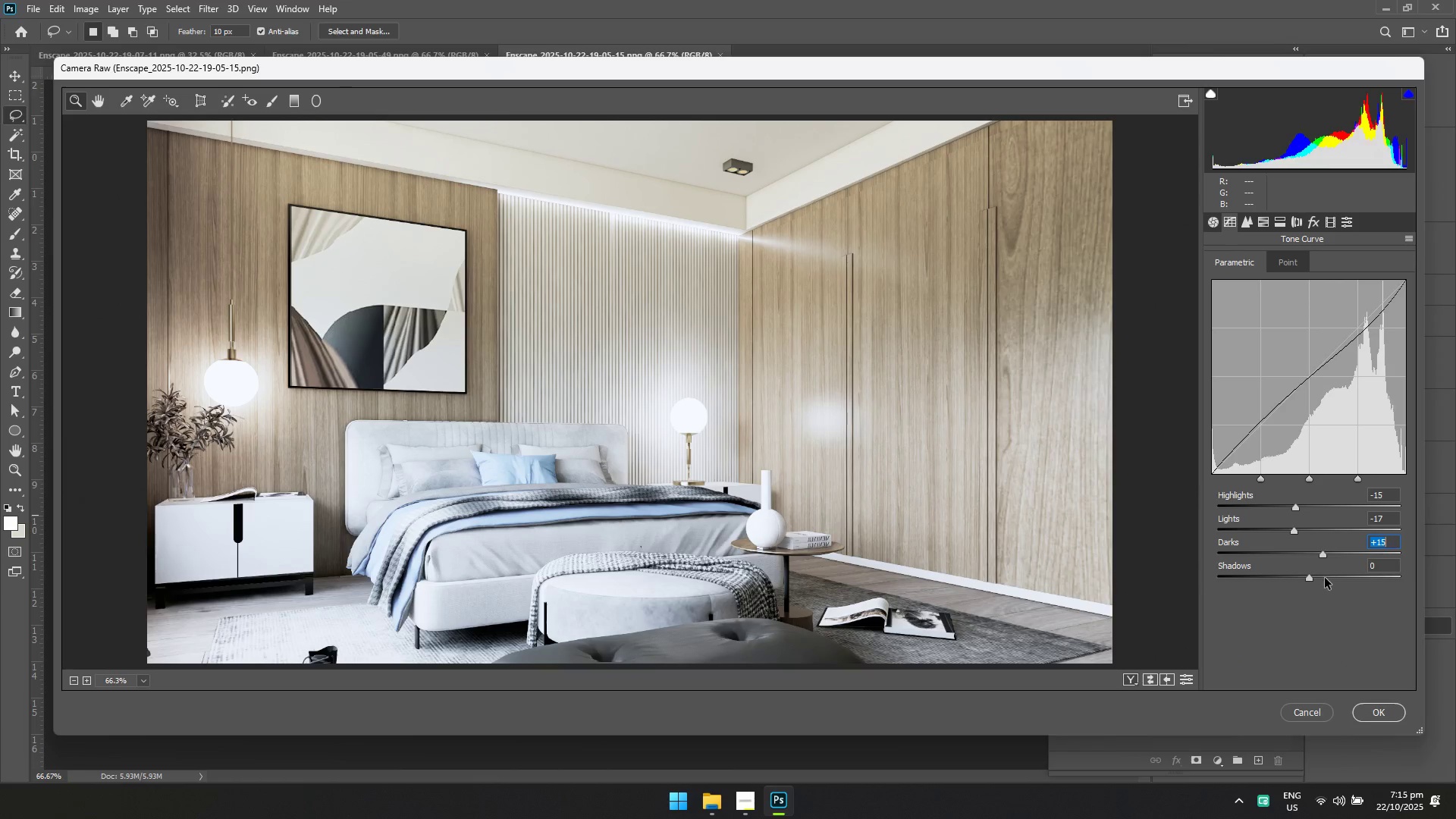 
left_click([1325, 578])
 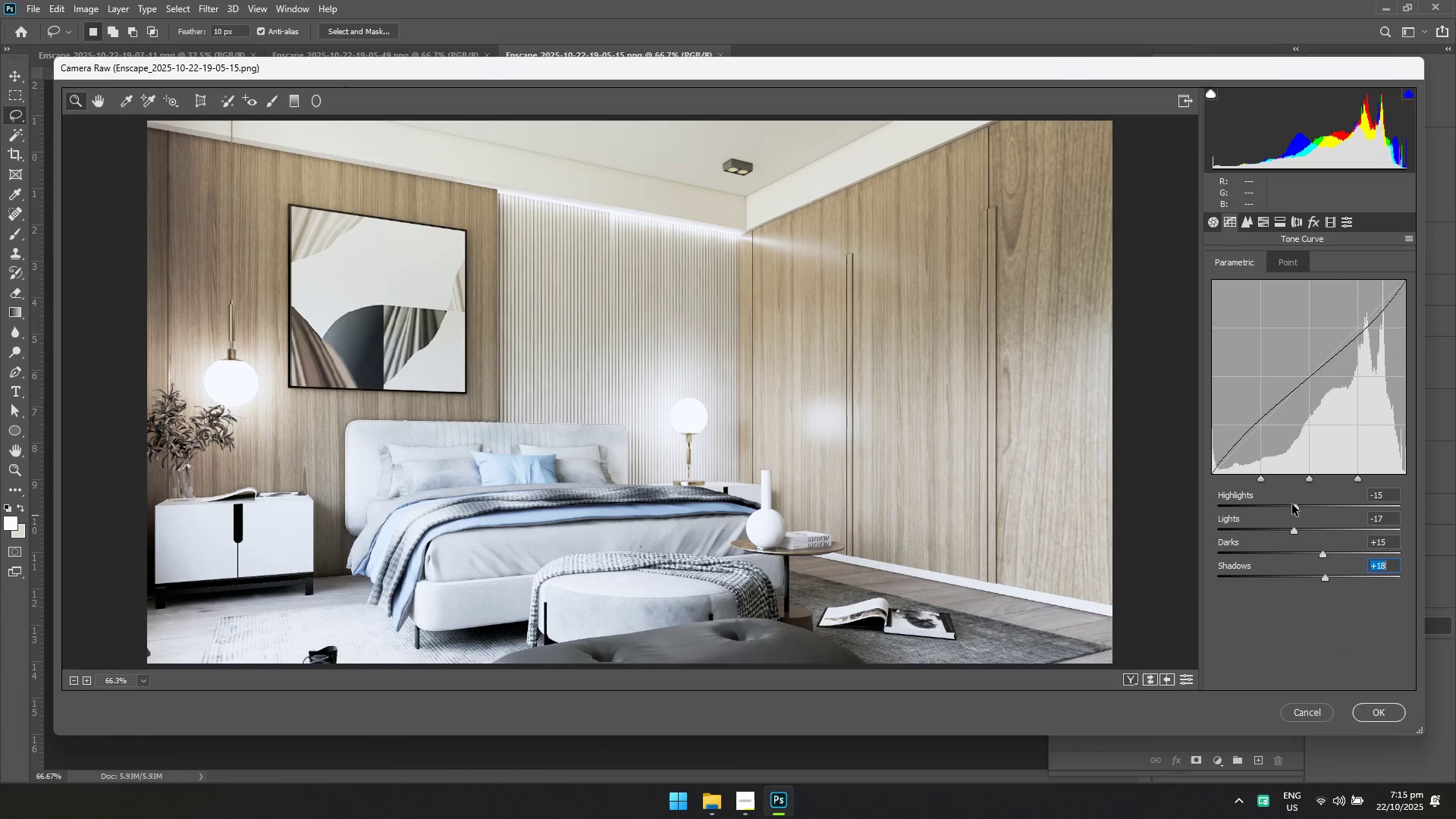 
left_click([1291, 504])
 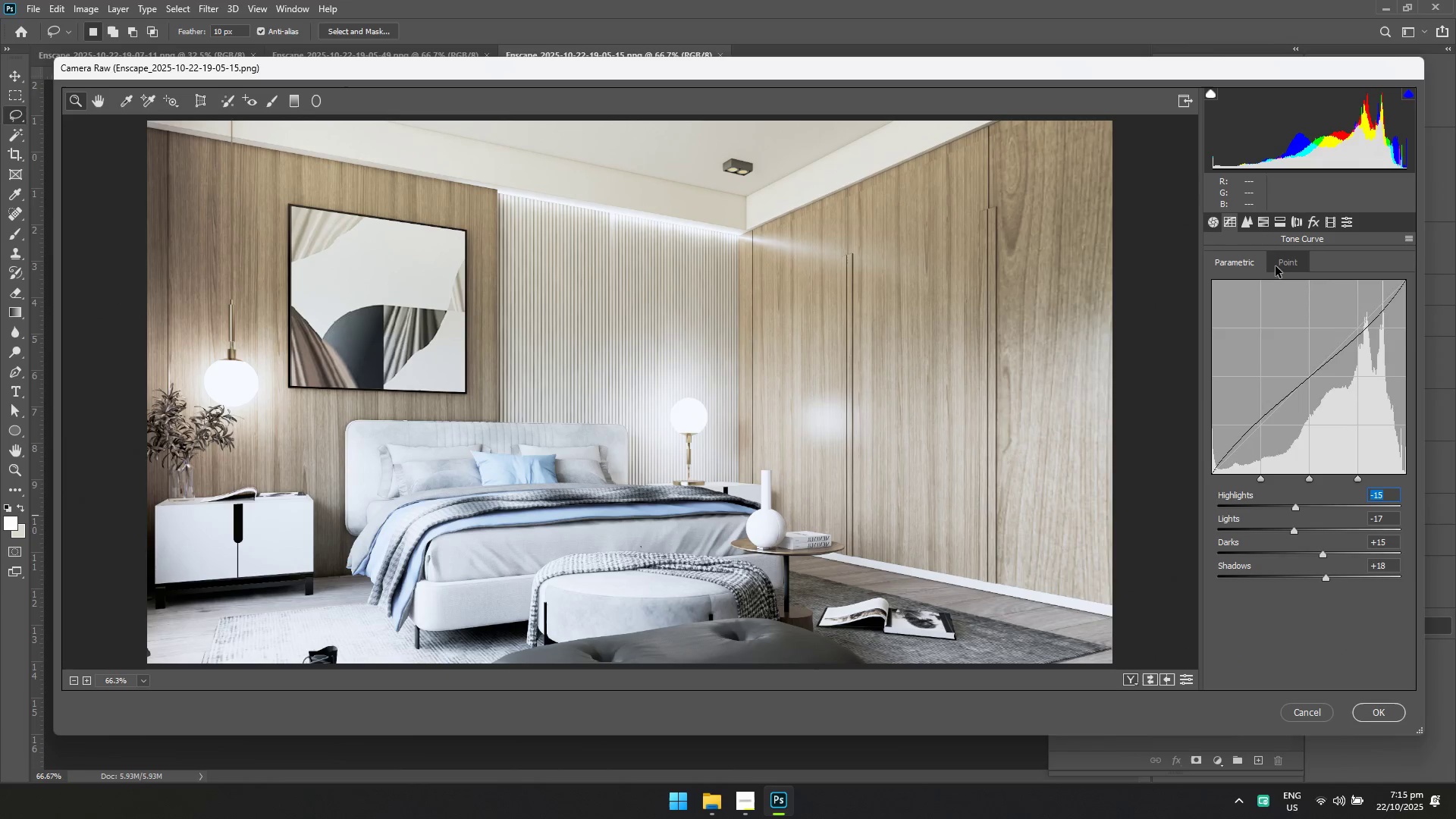 
left_click([1276, 261])
 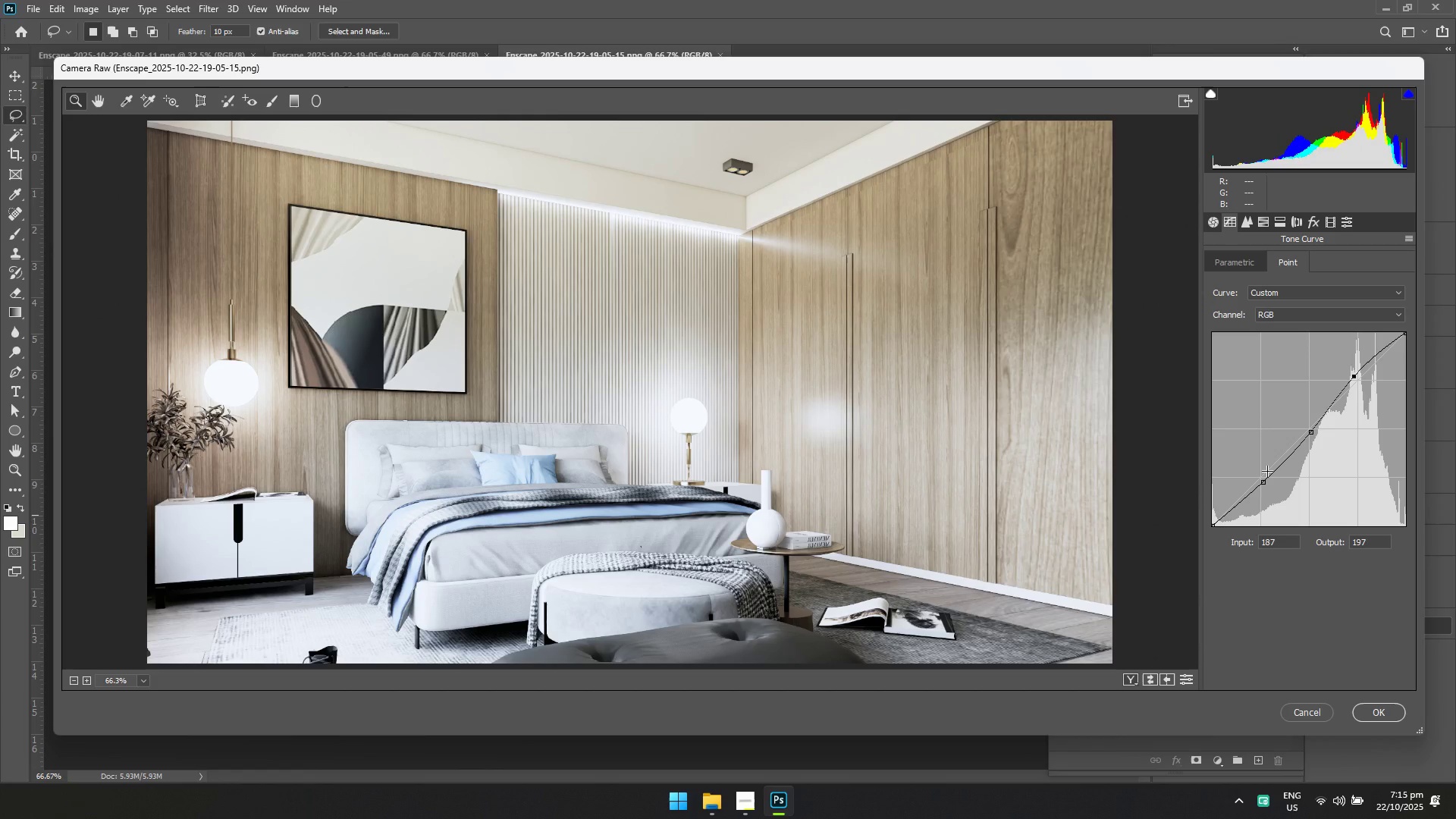 
wait(5.6)
 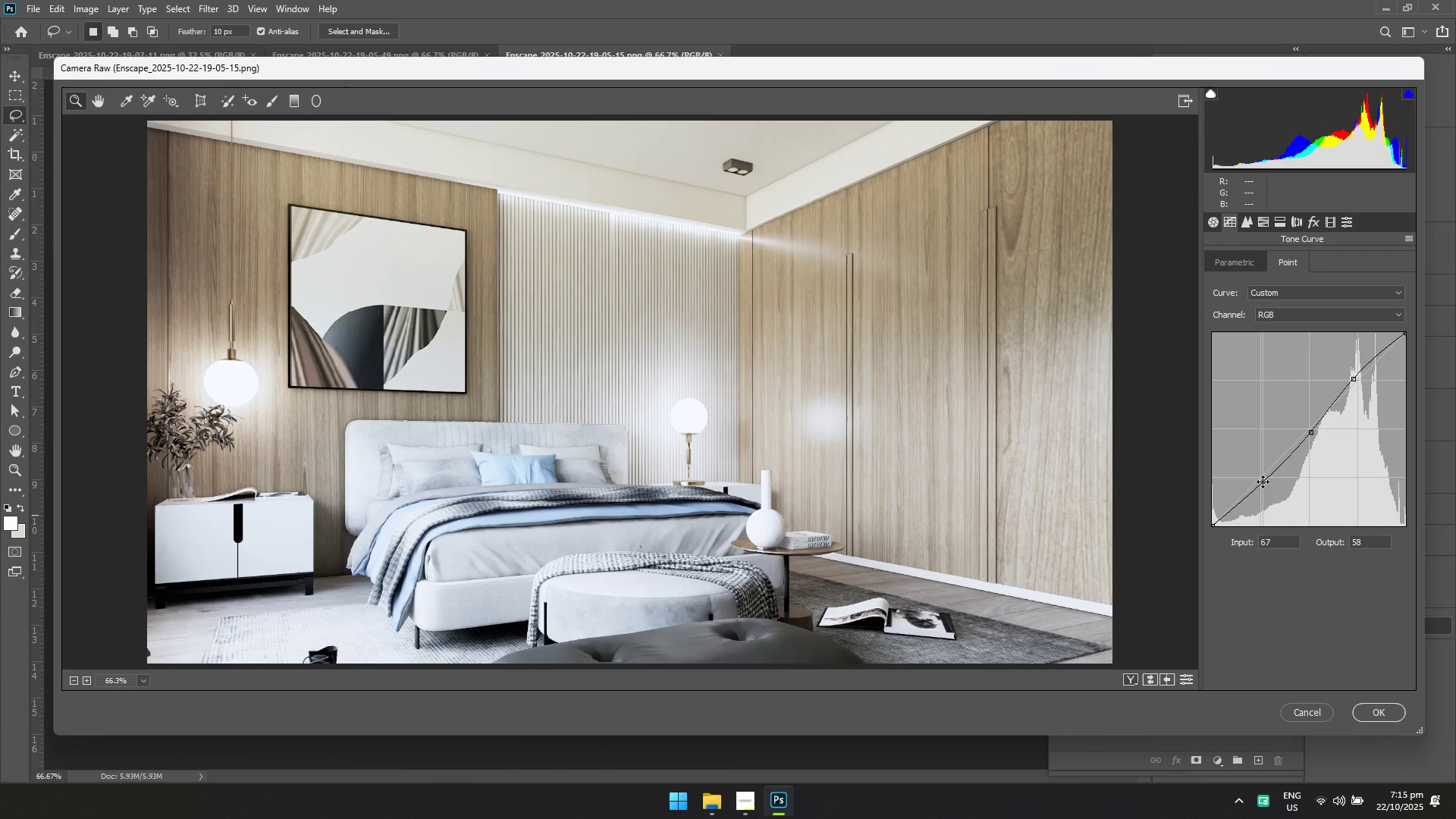 
left_click([1248, 256])
 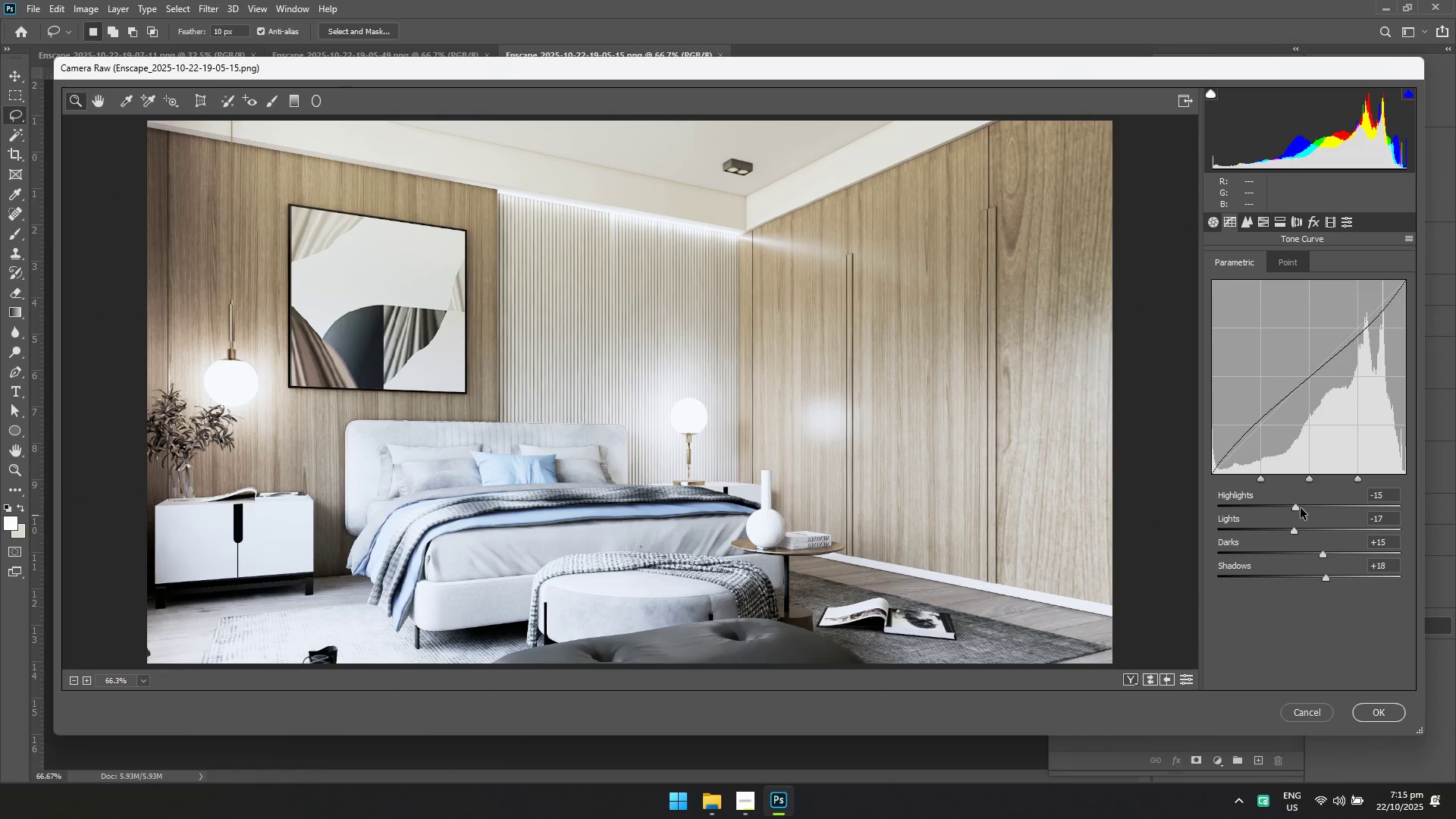 
left_click([1301, 508])
 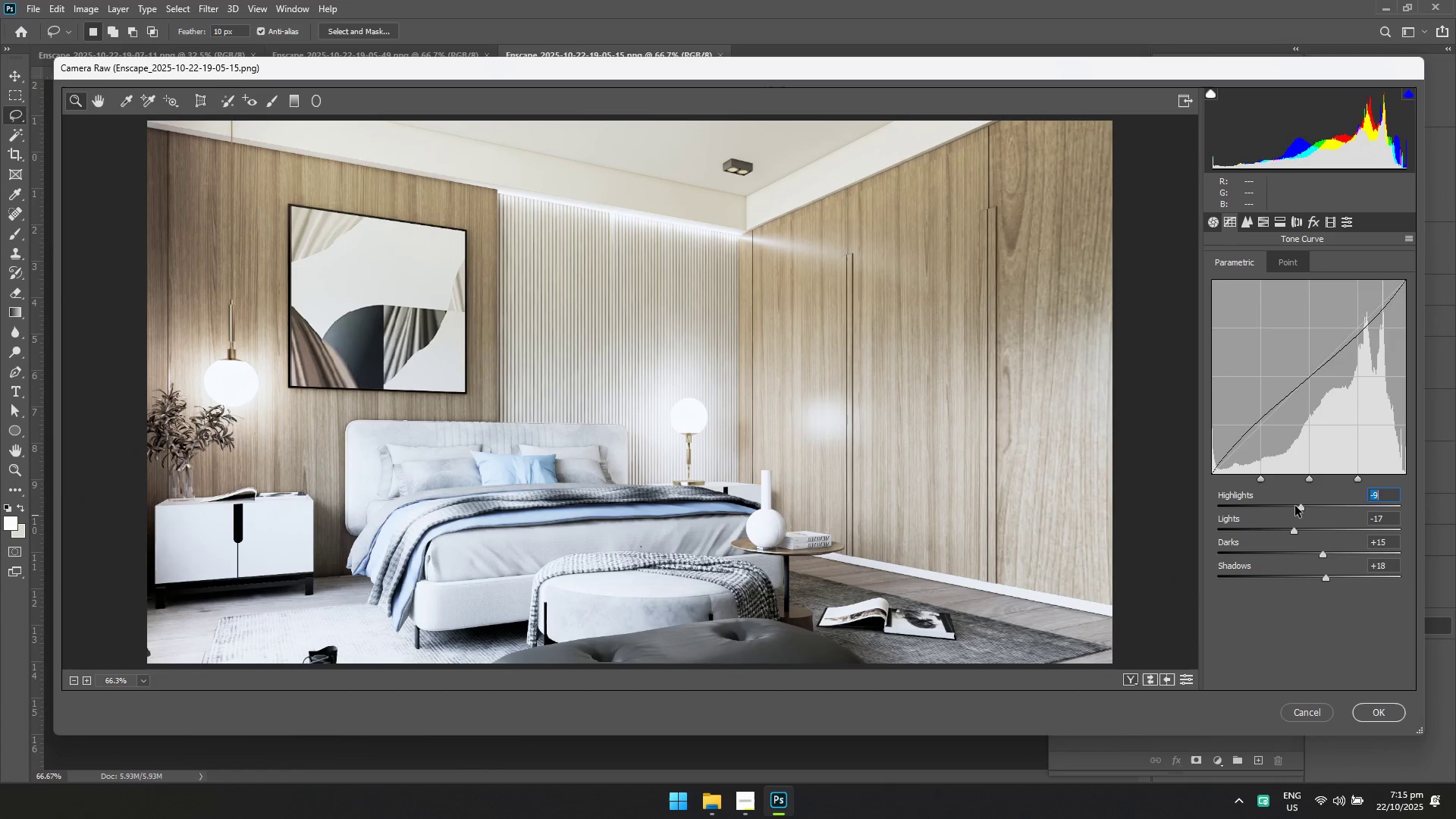 
double_click([1295, 506])
 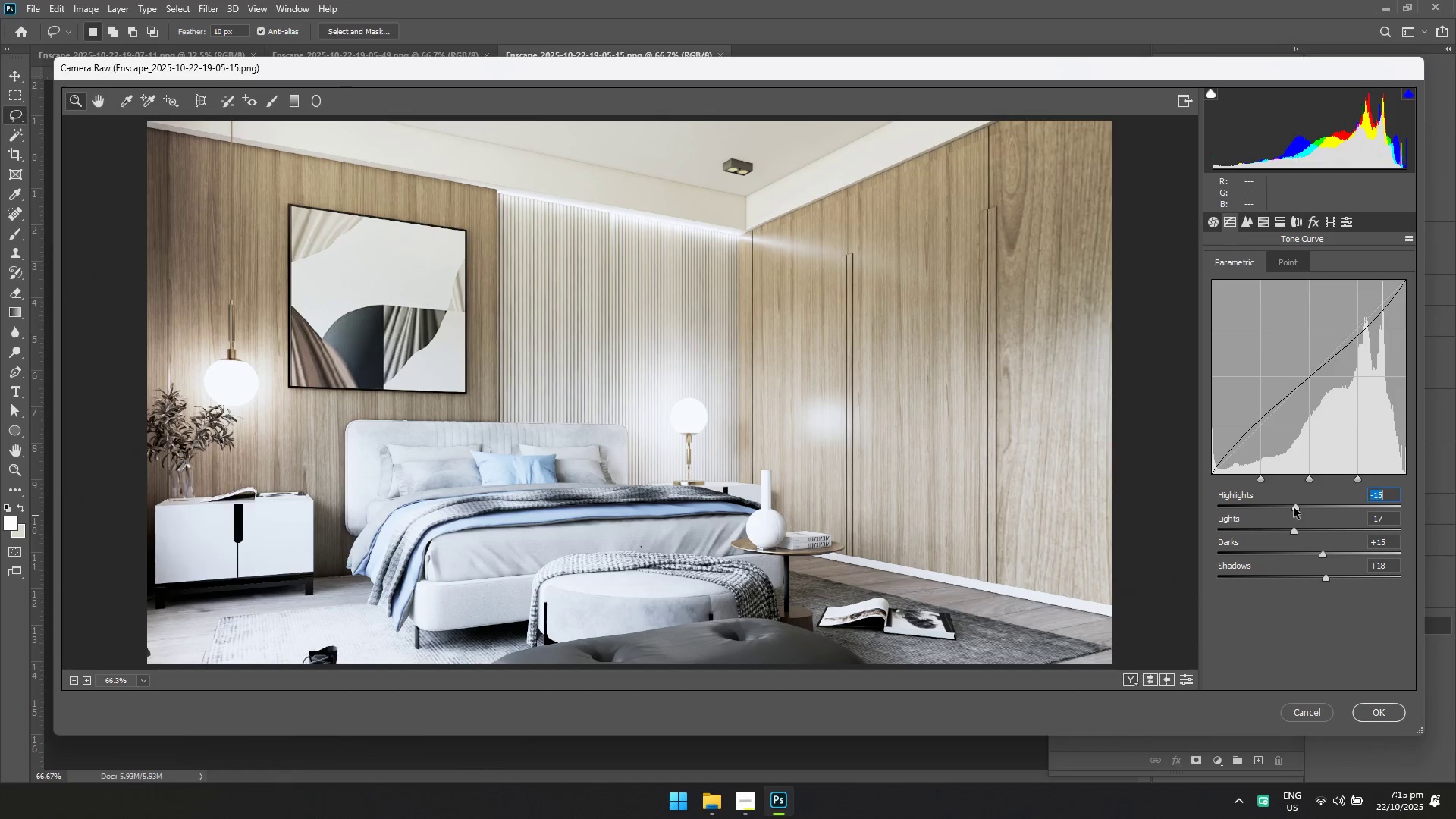 
left_click([1294, 507])
 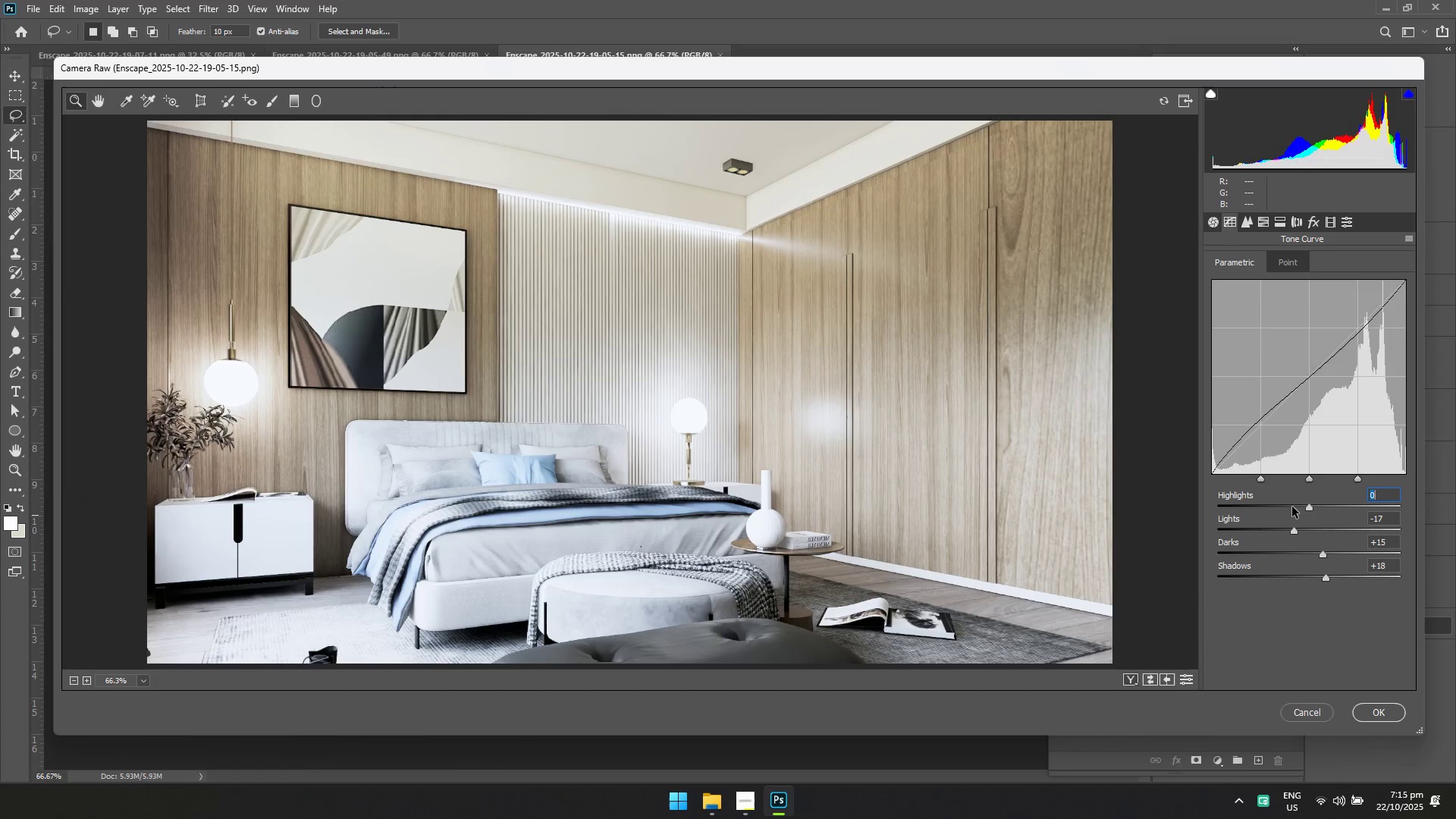 
triple_click([1292, 507])
 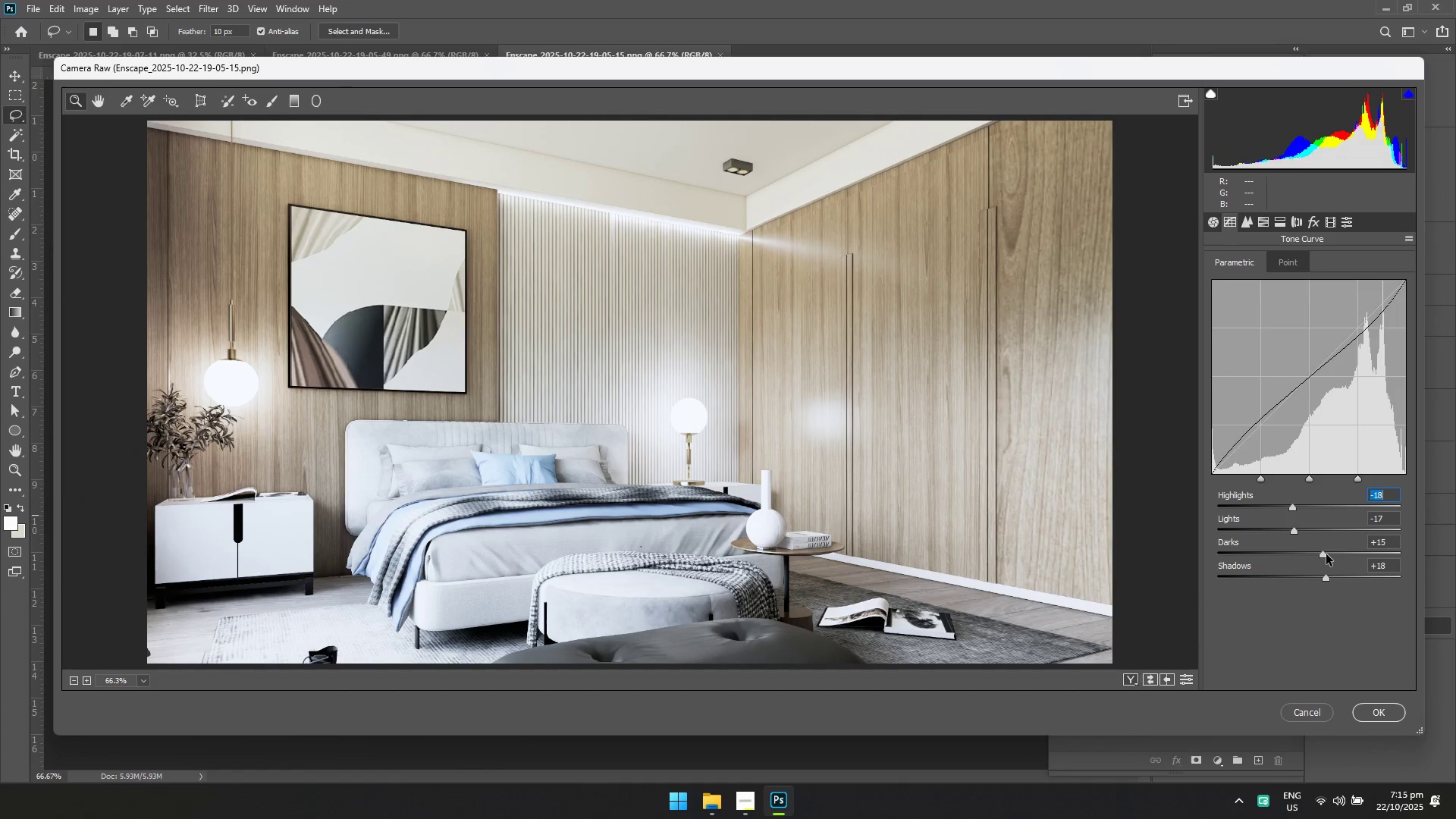 
double_click([1318, 554])
 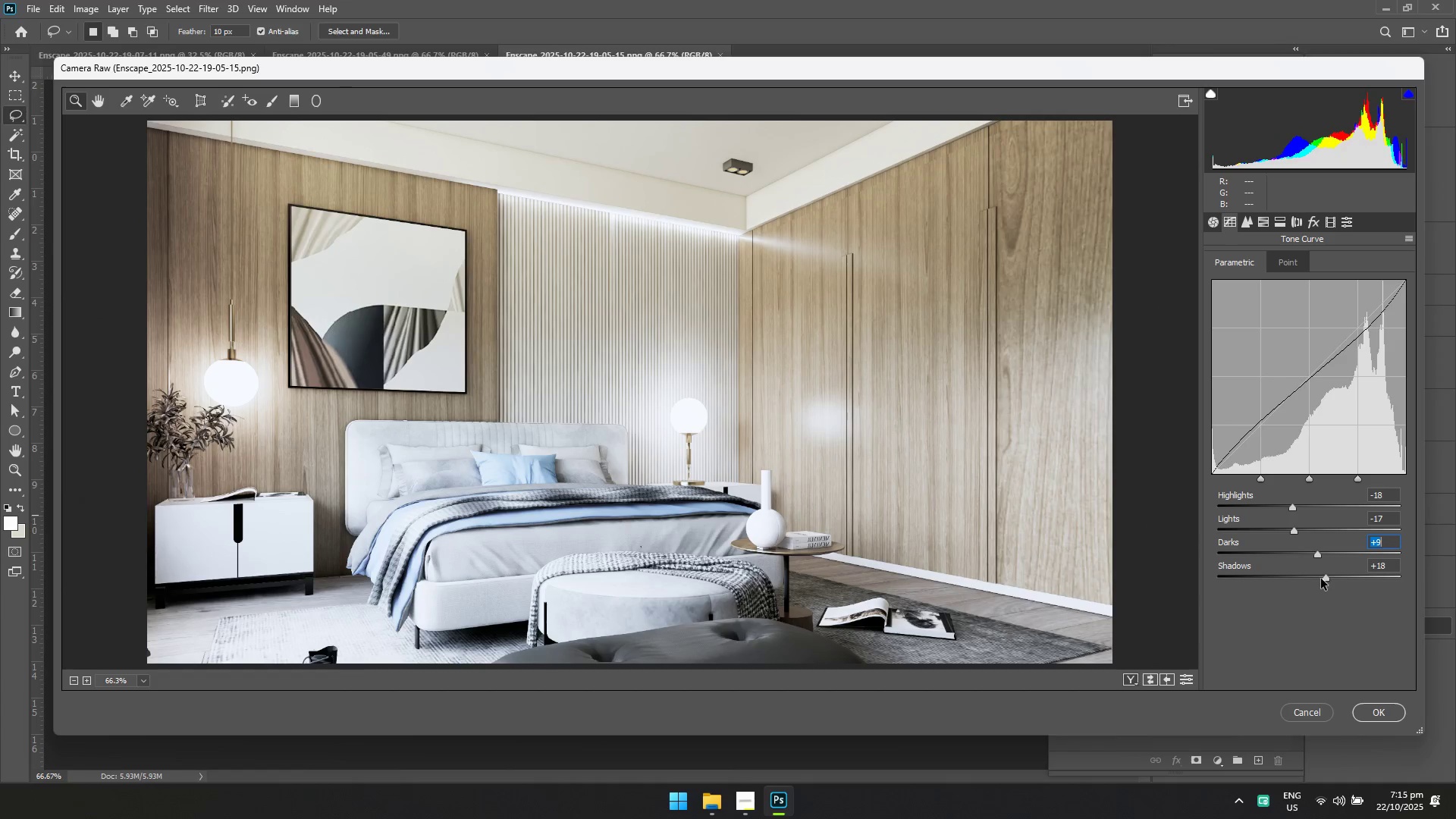 
left_click([1321, 575])
 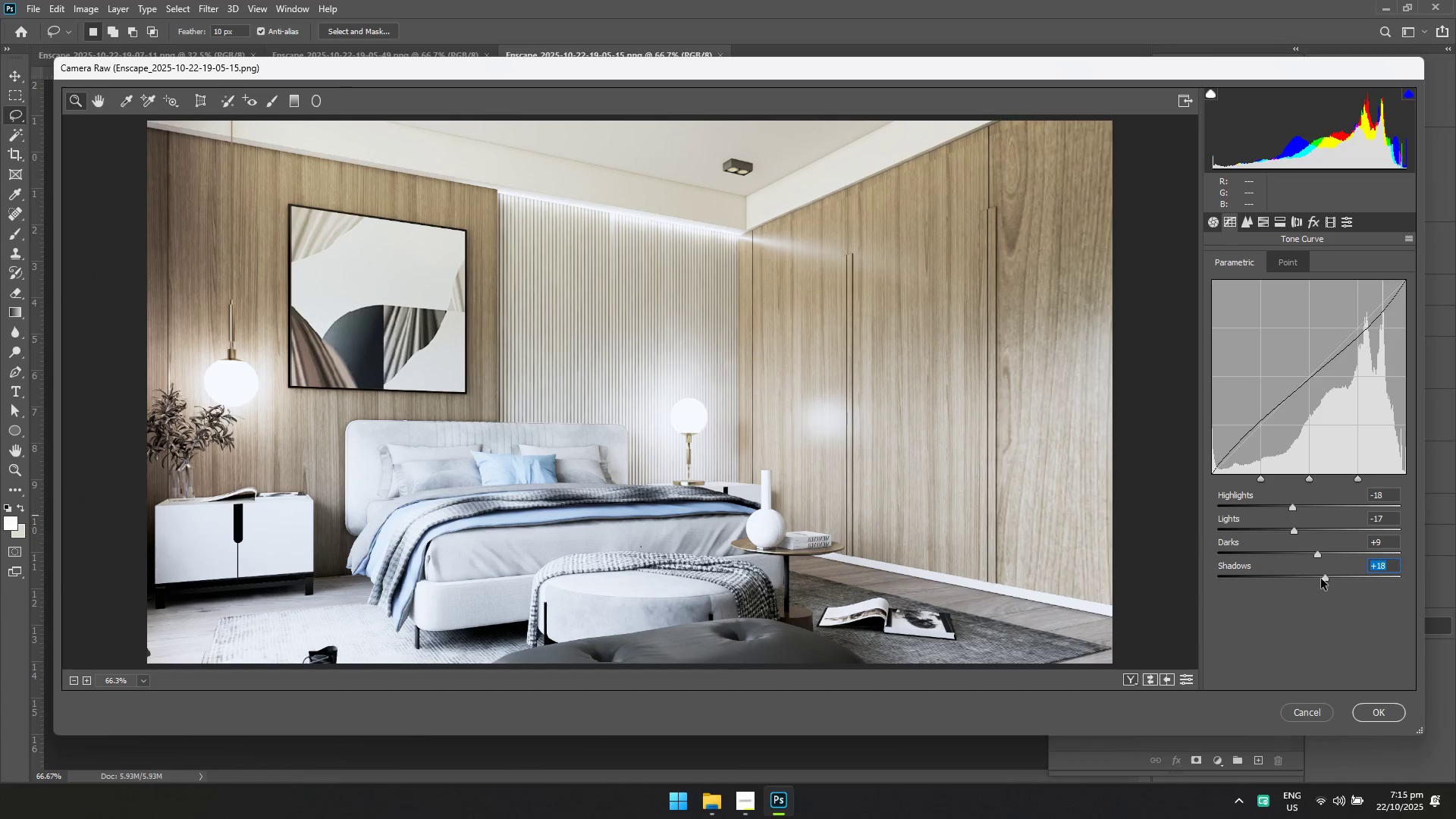 
double_click([1320, 579])
 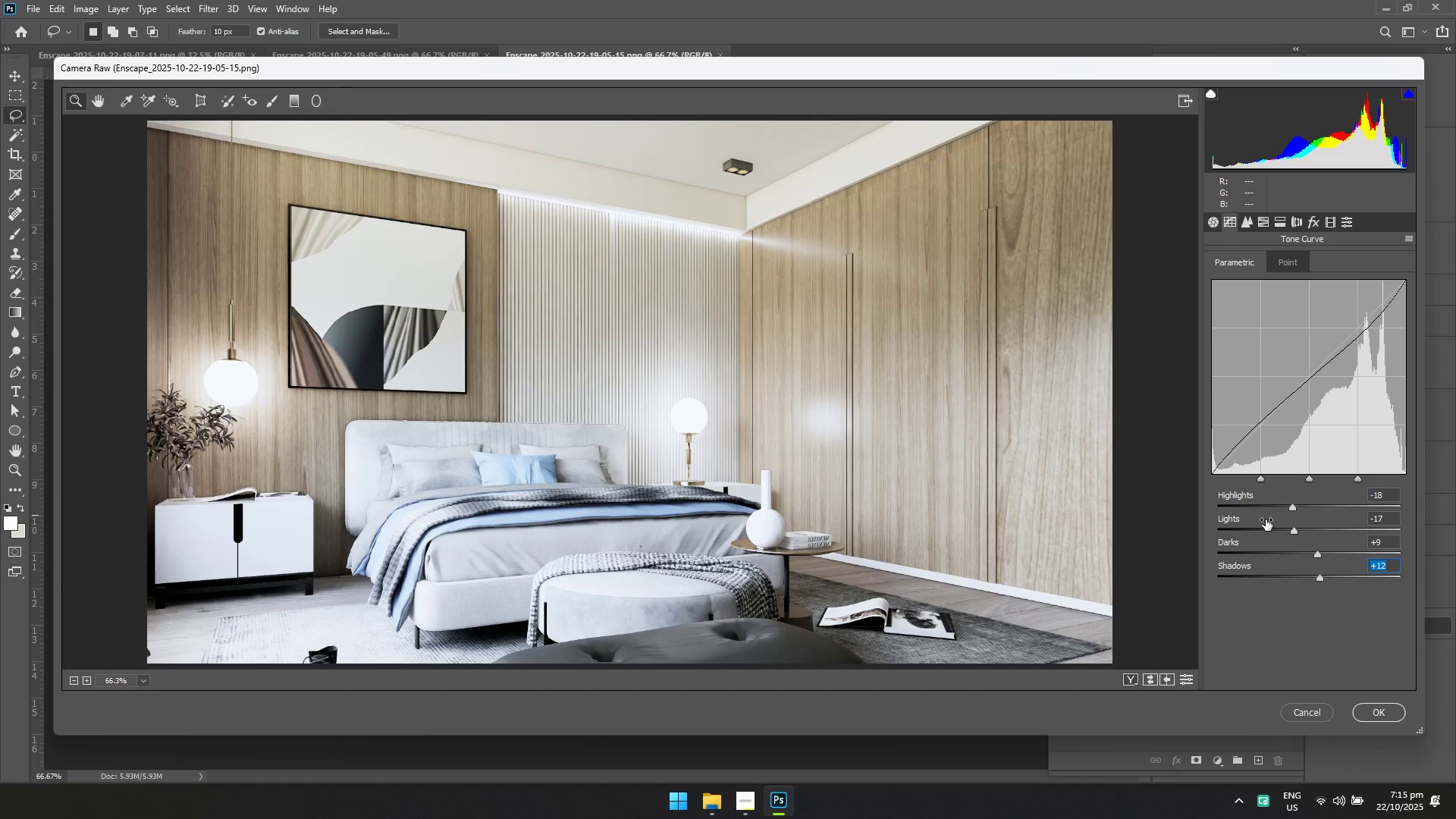 
left_click([1298, 508])
 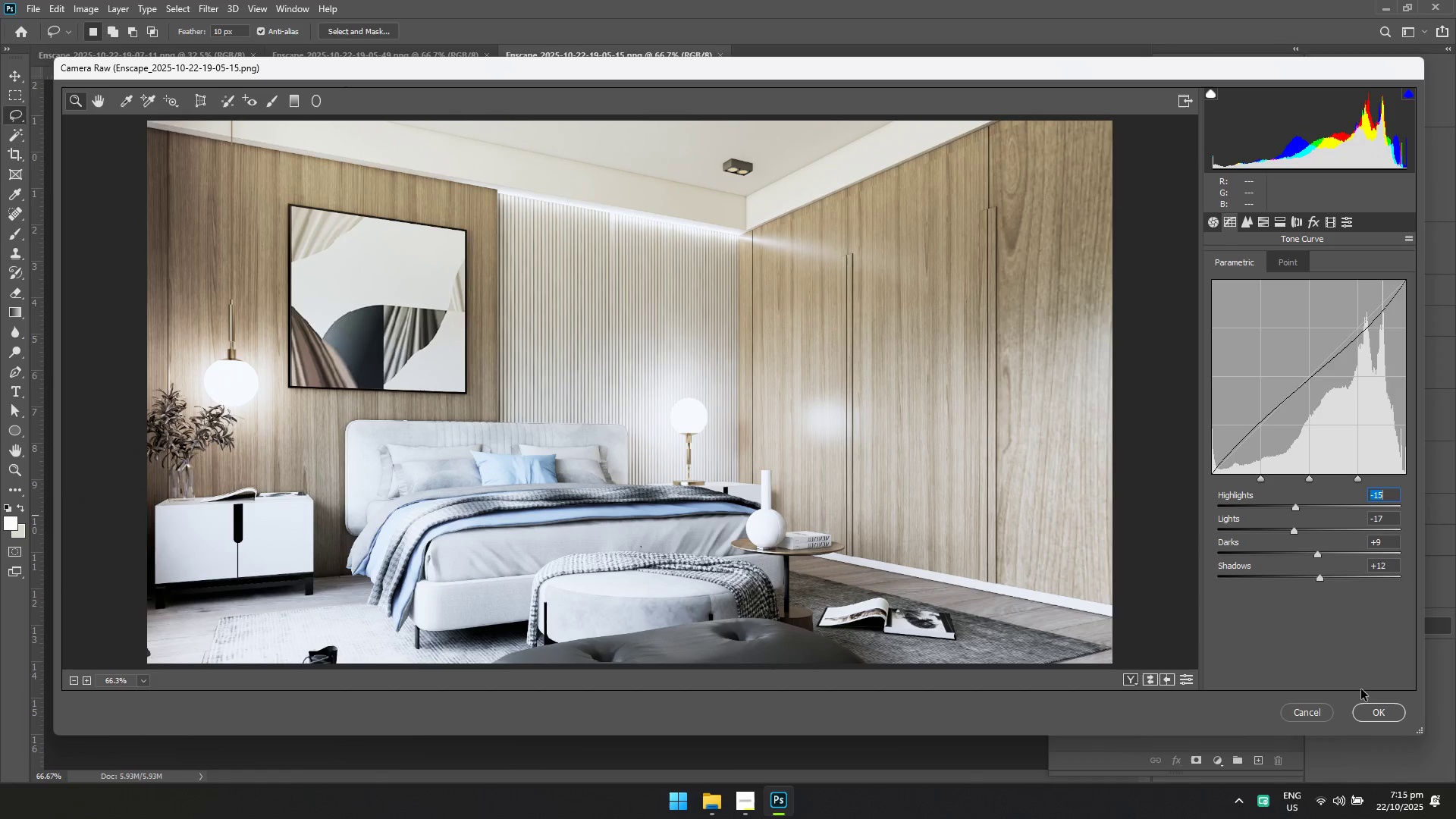 
key(Control+ControlLeft)
 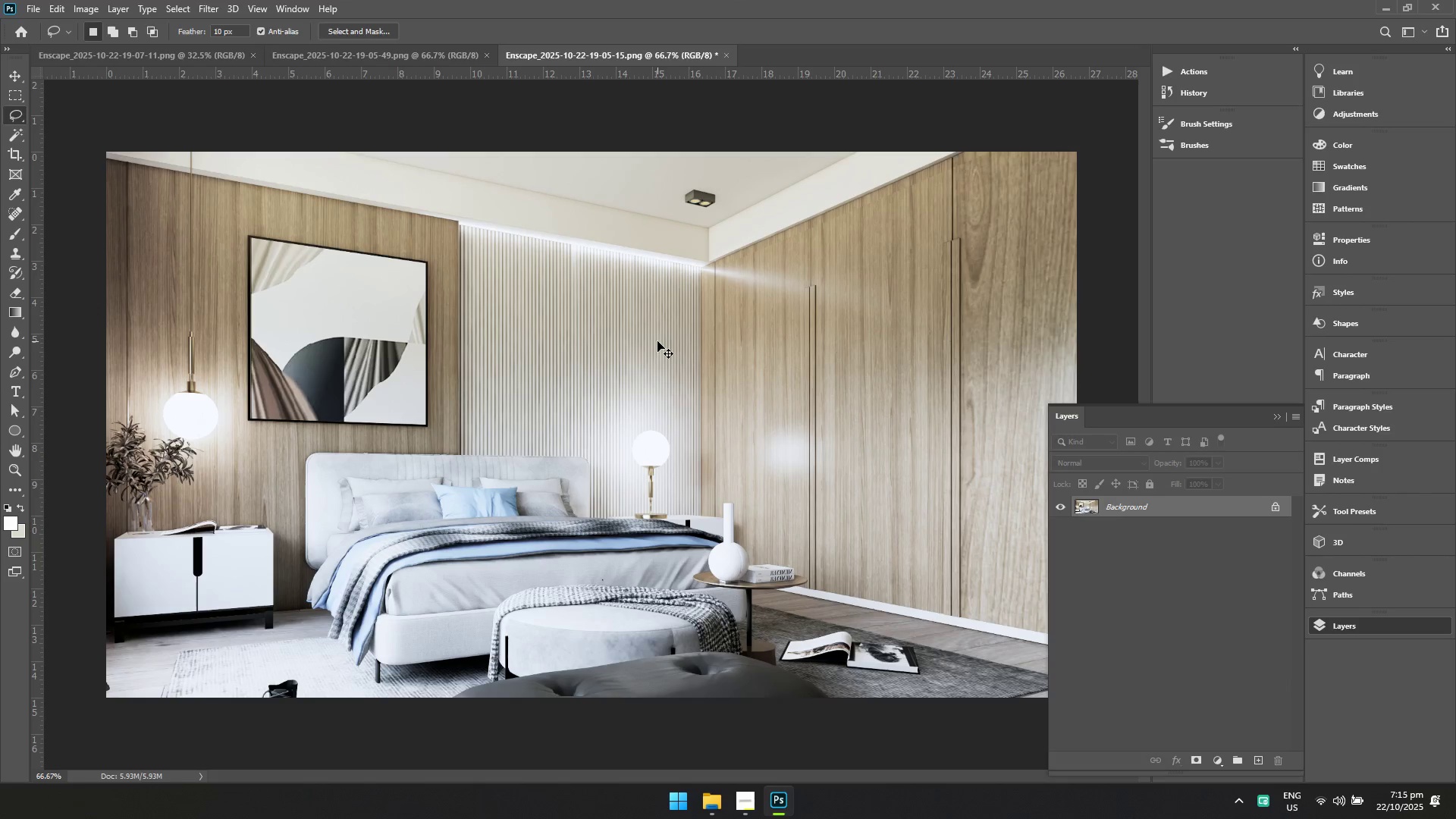 
key(Control+S)
 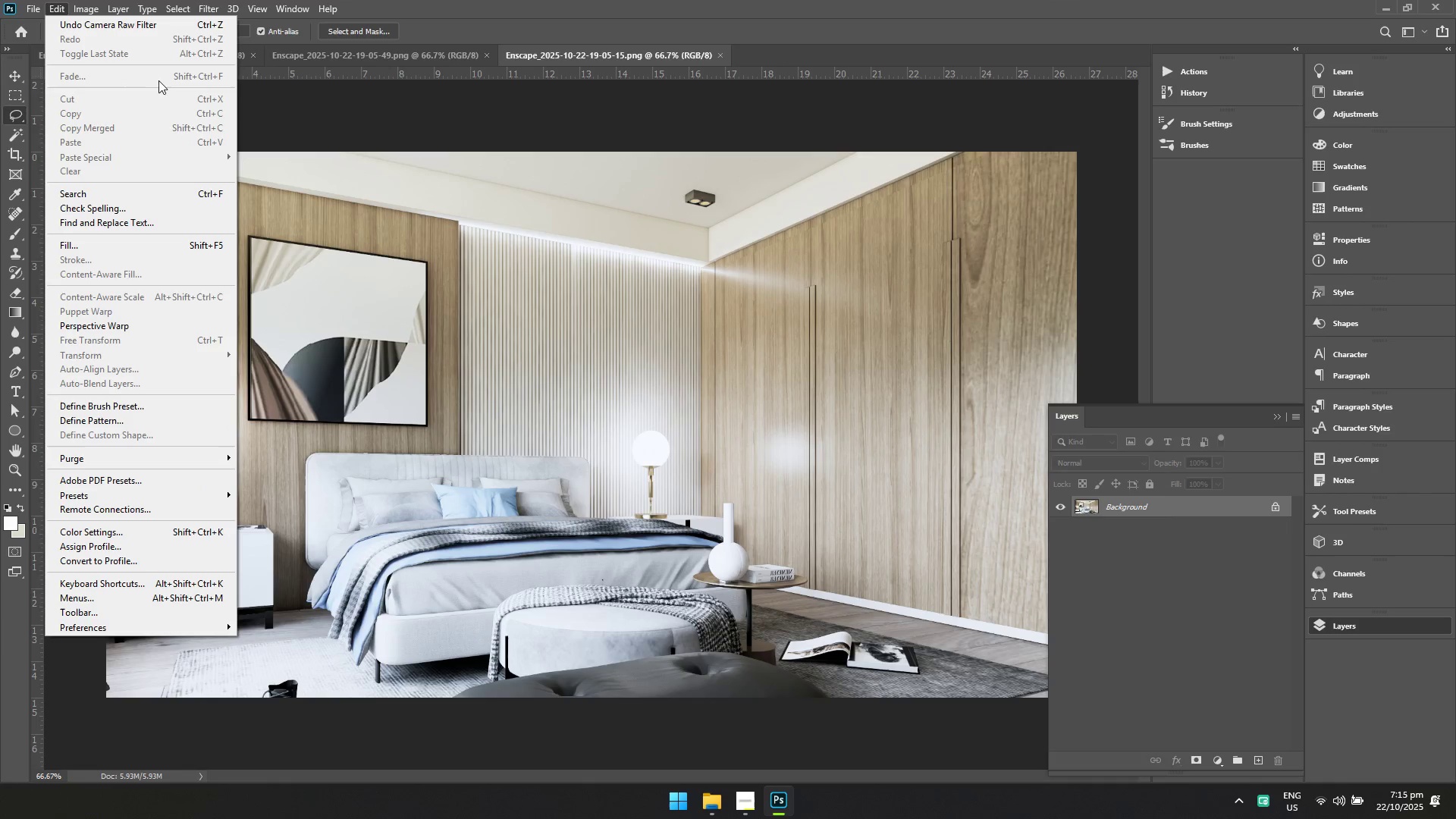 
left_click([409, 244])
 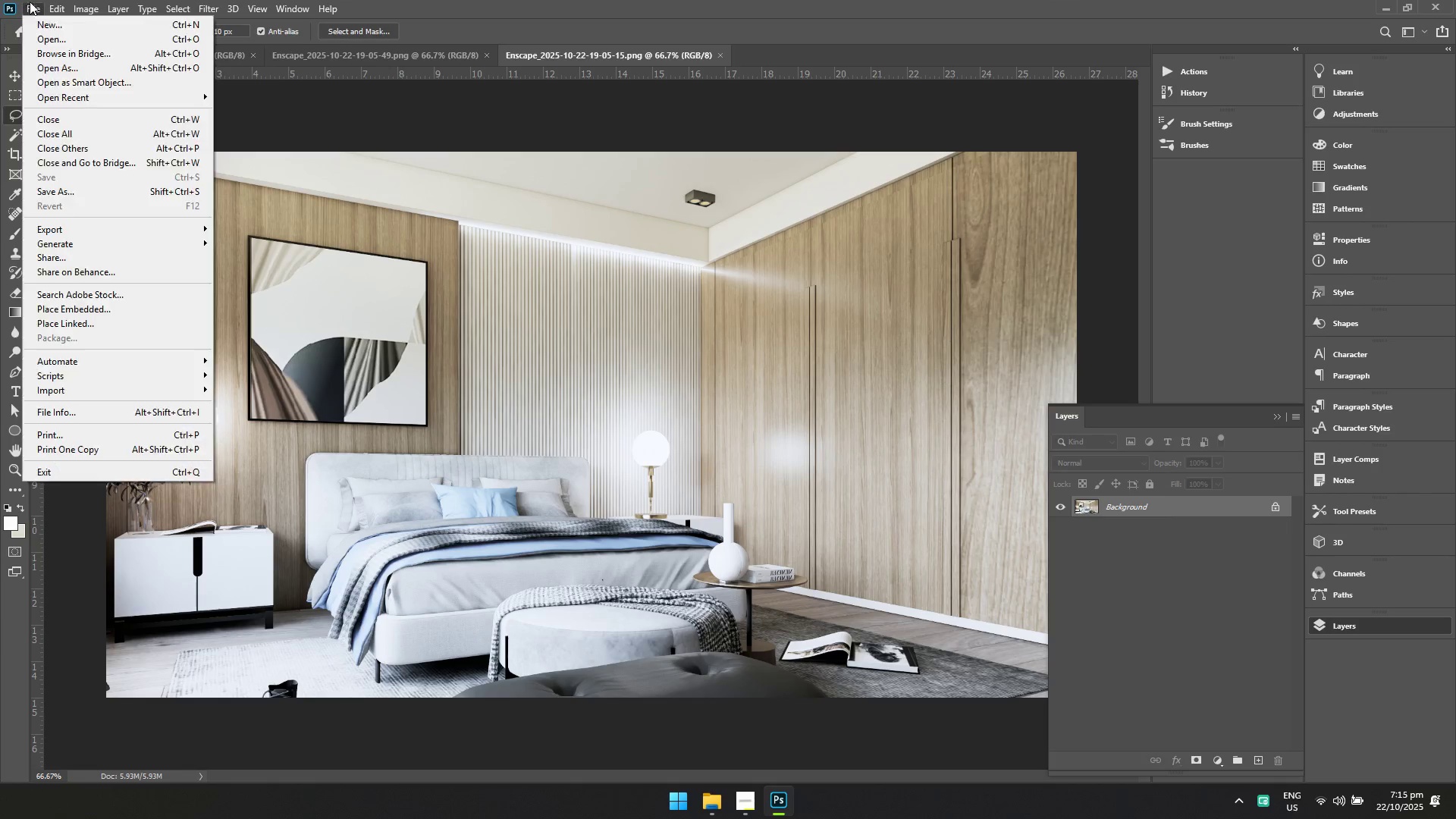 
double_click([46, 42])
 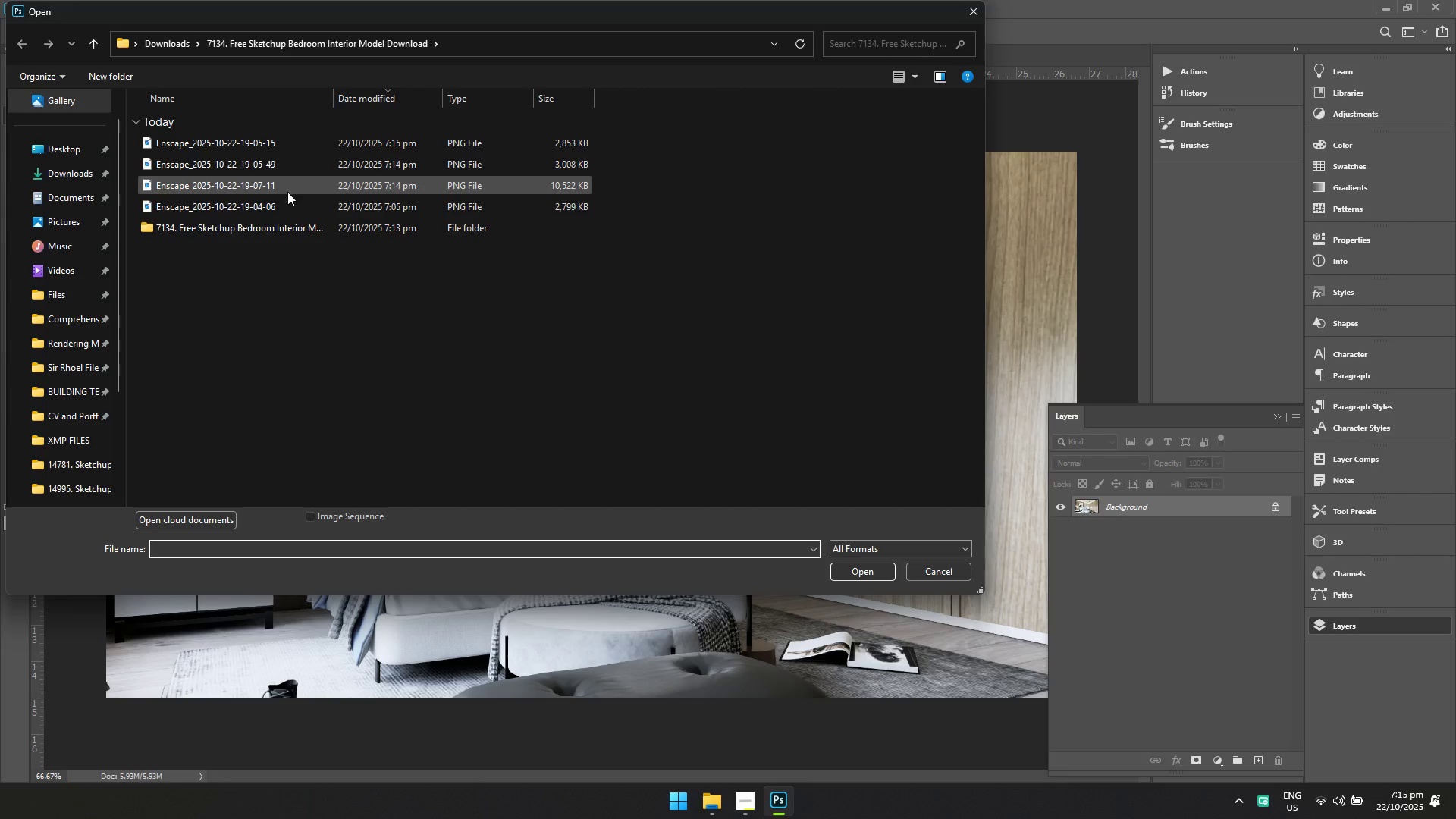 
left_click([286, 197])
 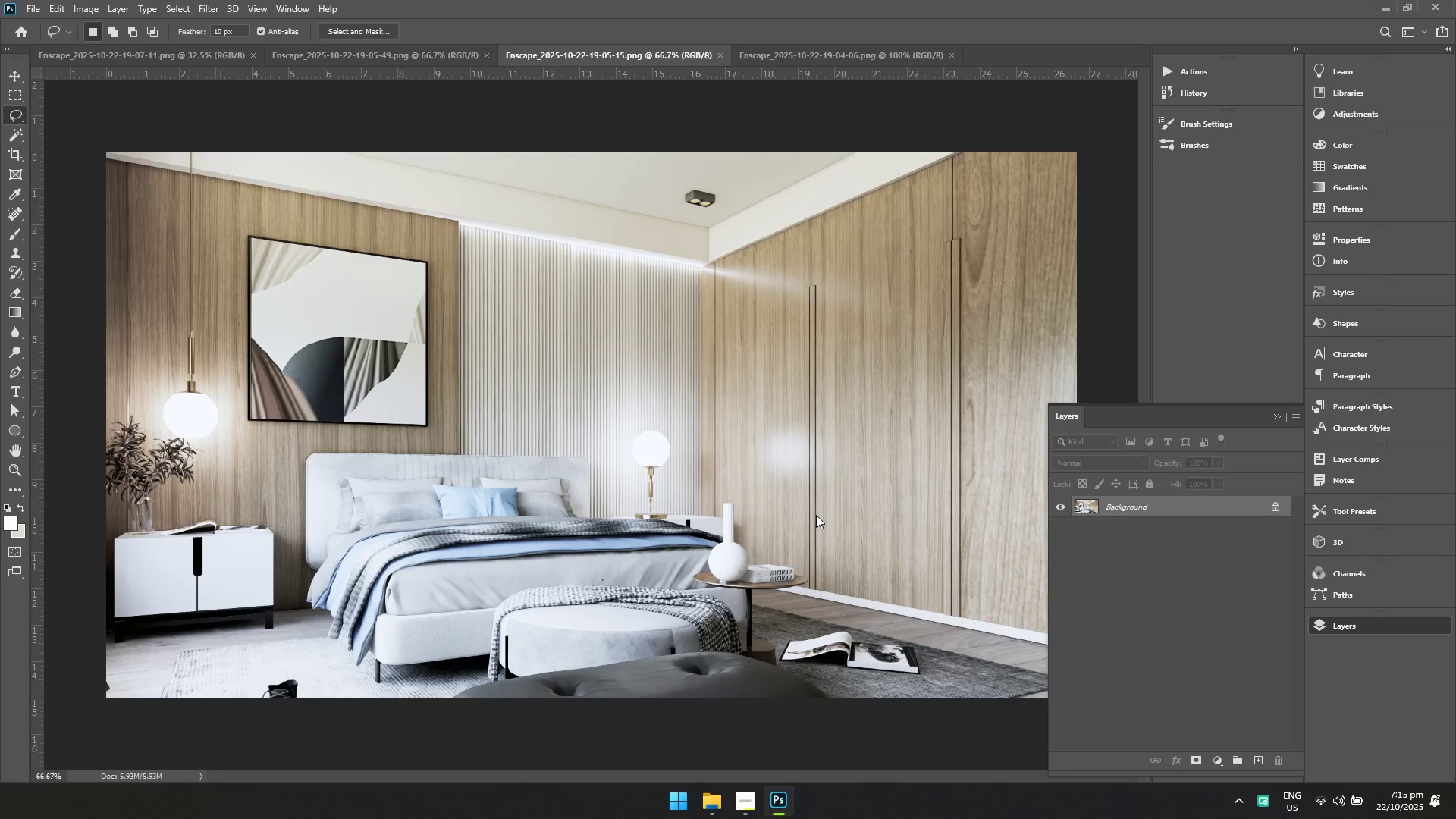 
key(Control+Shift+A)
 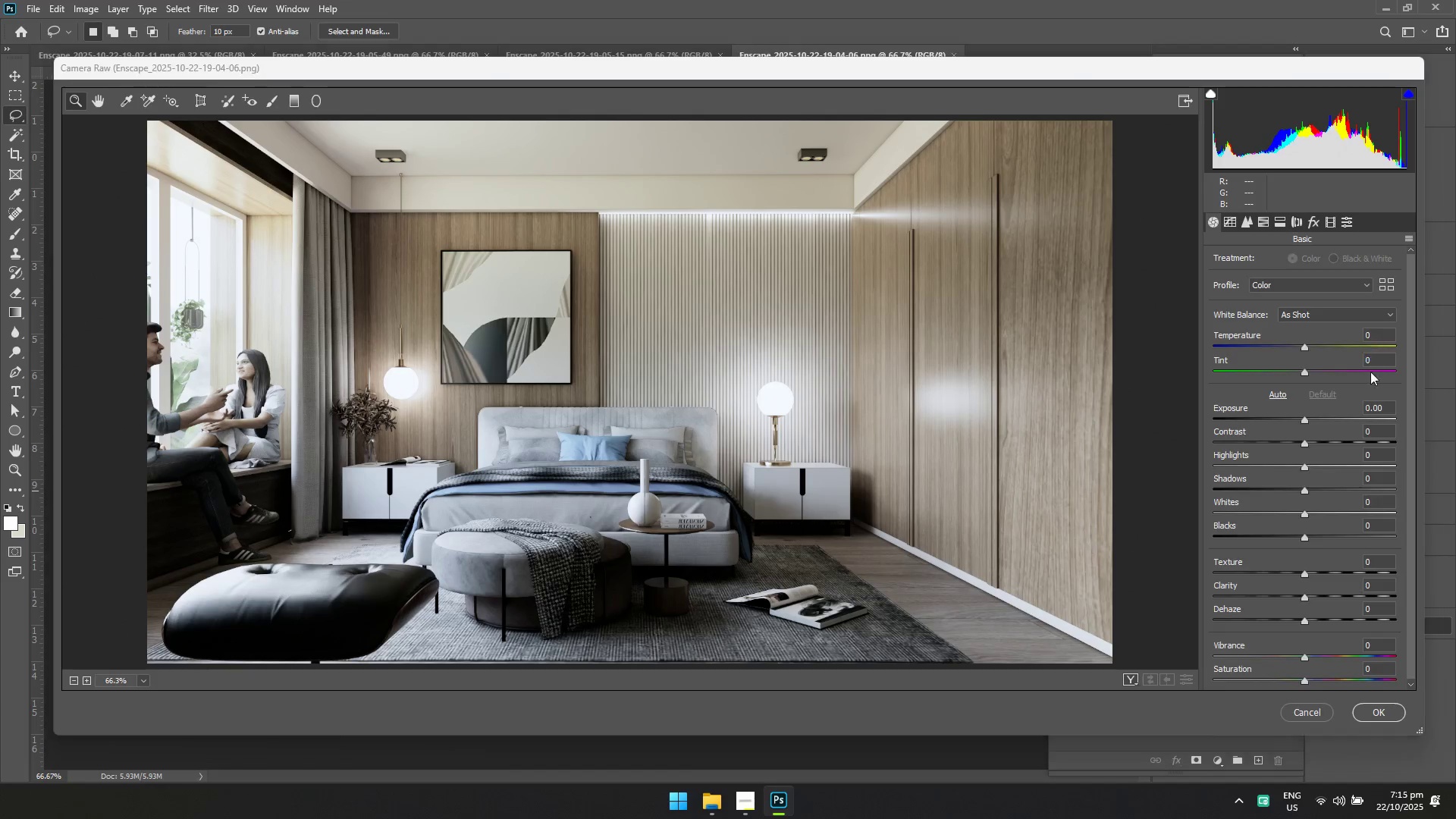 
left_click([314, 218])